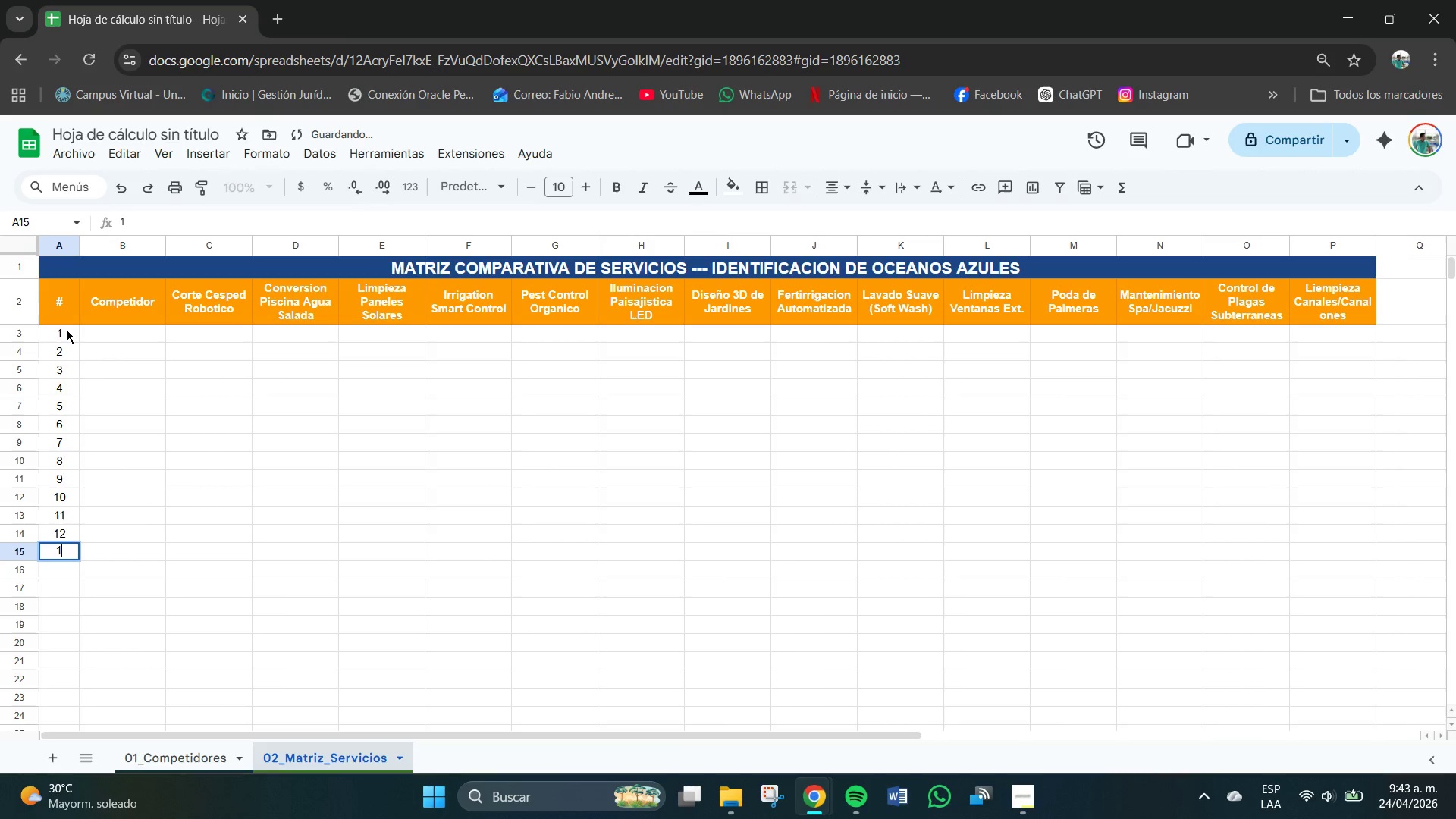 
key(Numpad3)
 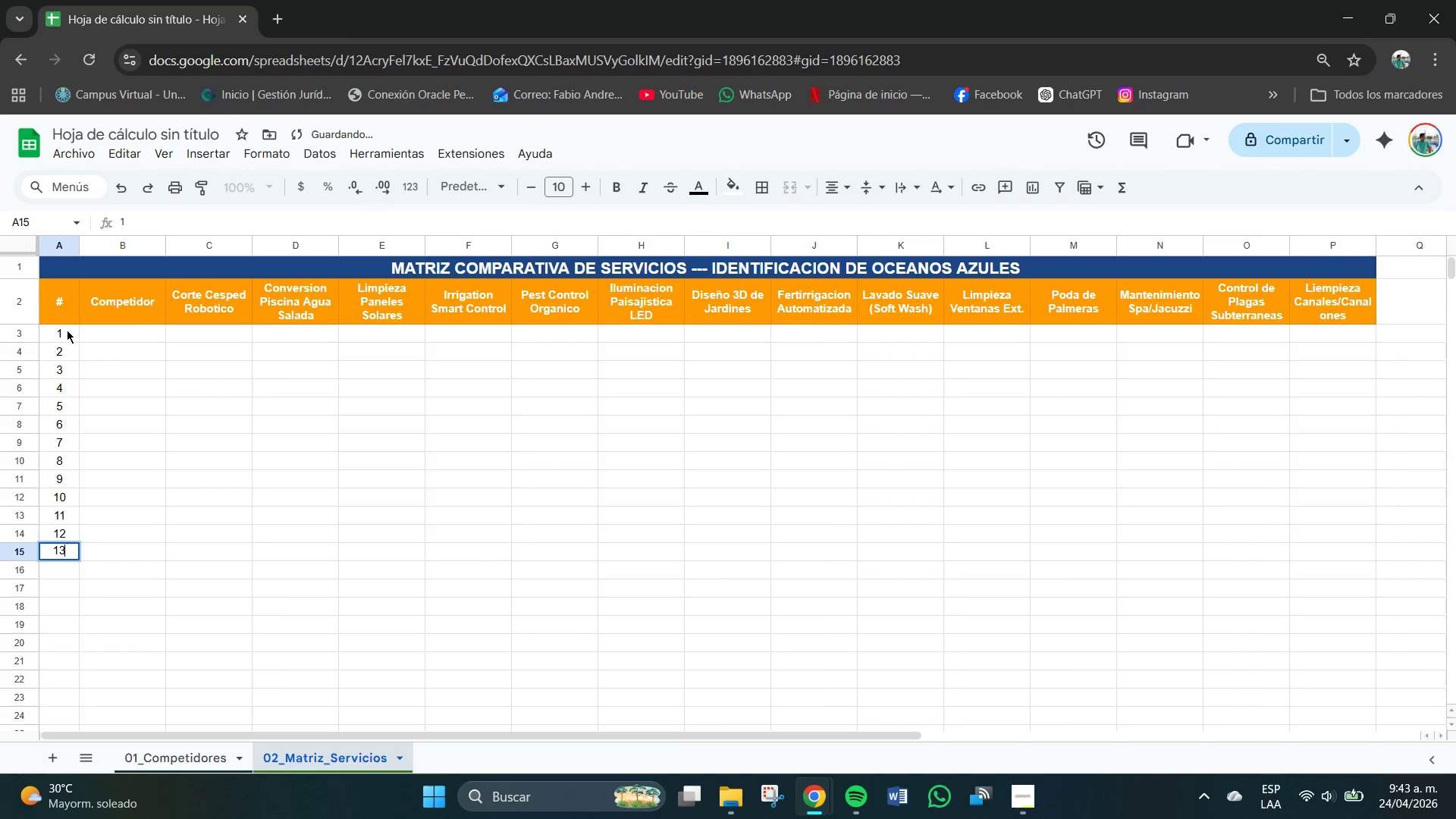 
key(NumpadEnter)
 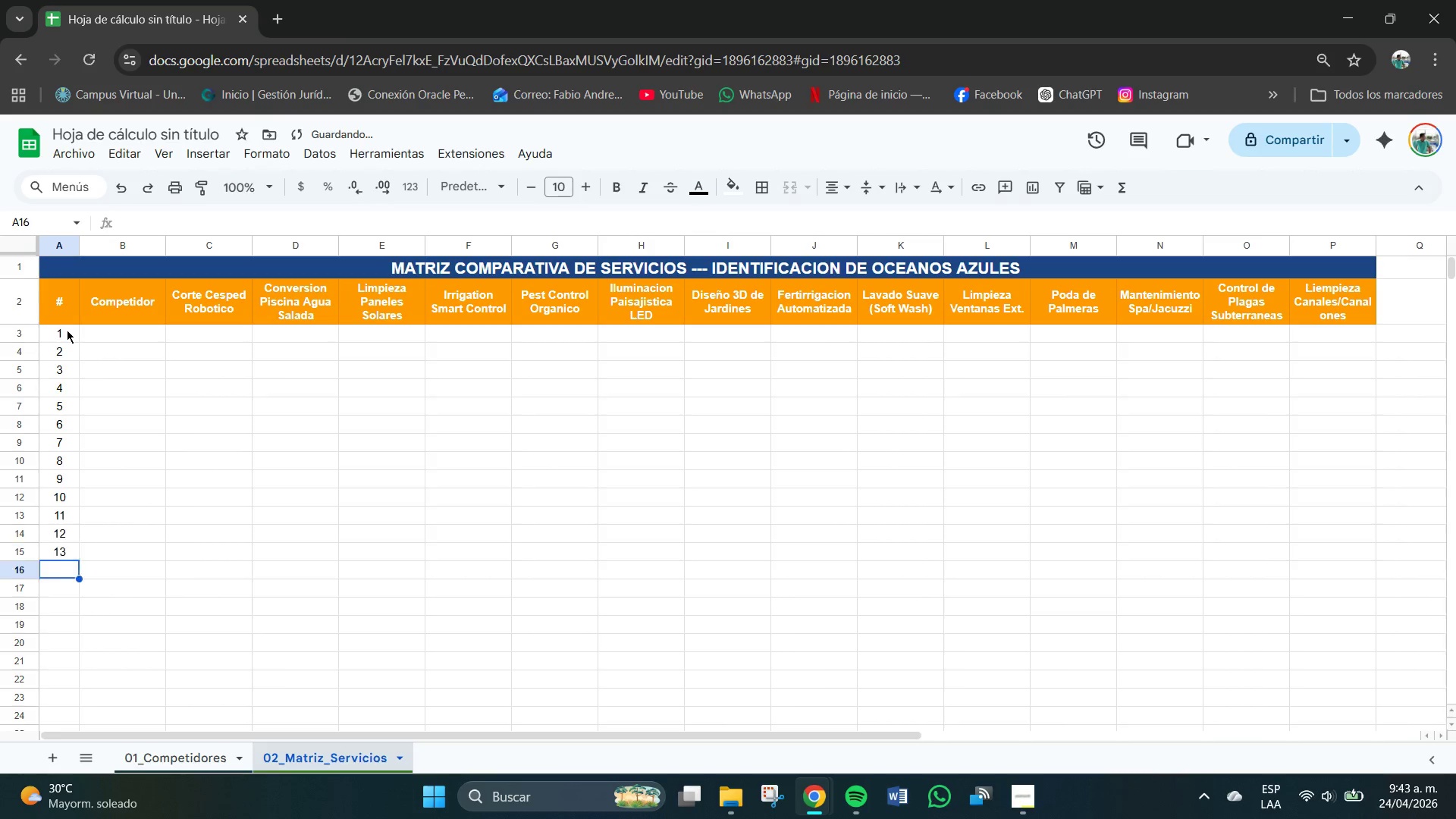 
key(Numpad1)
 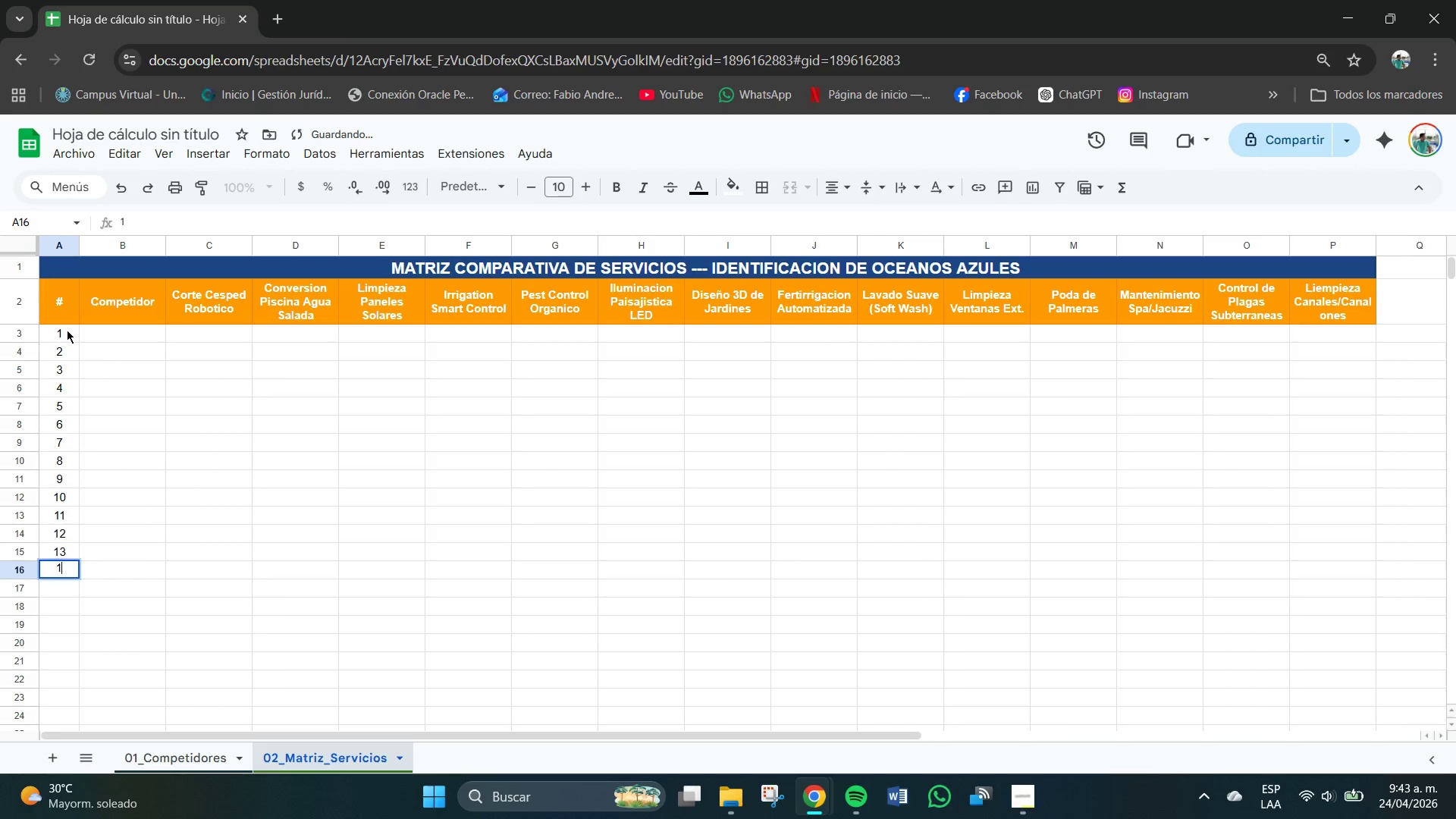 
key(Numpad4)
 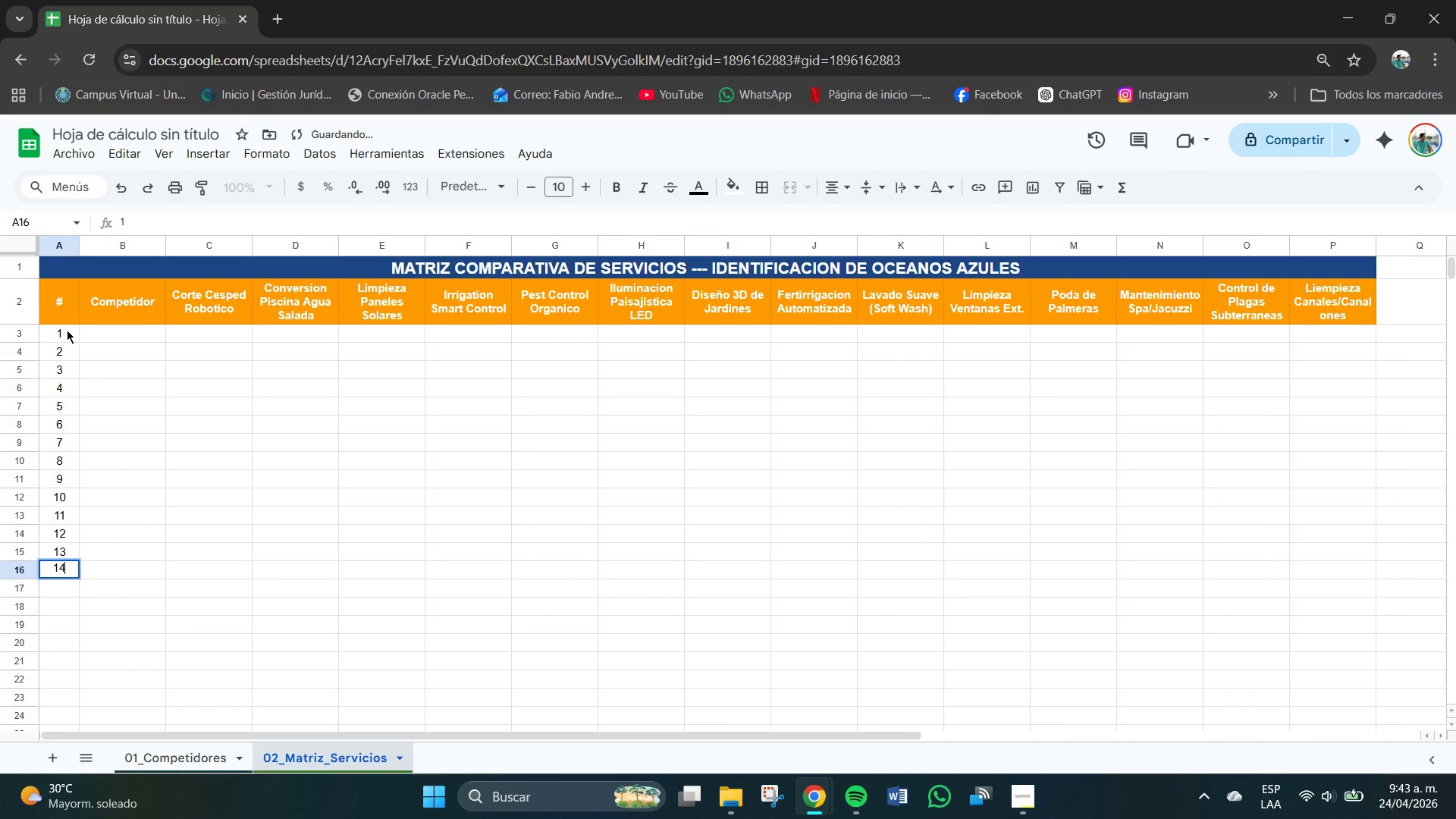 
key(NumpadEnter)
 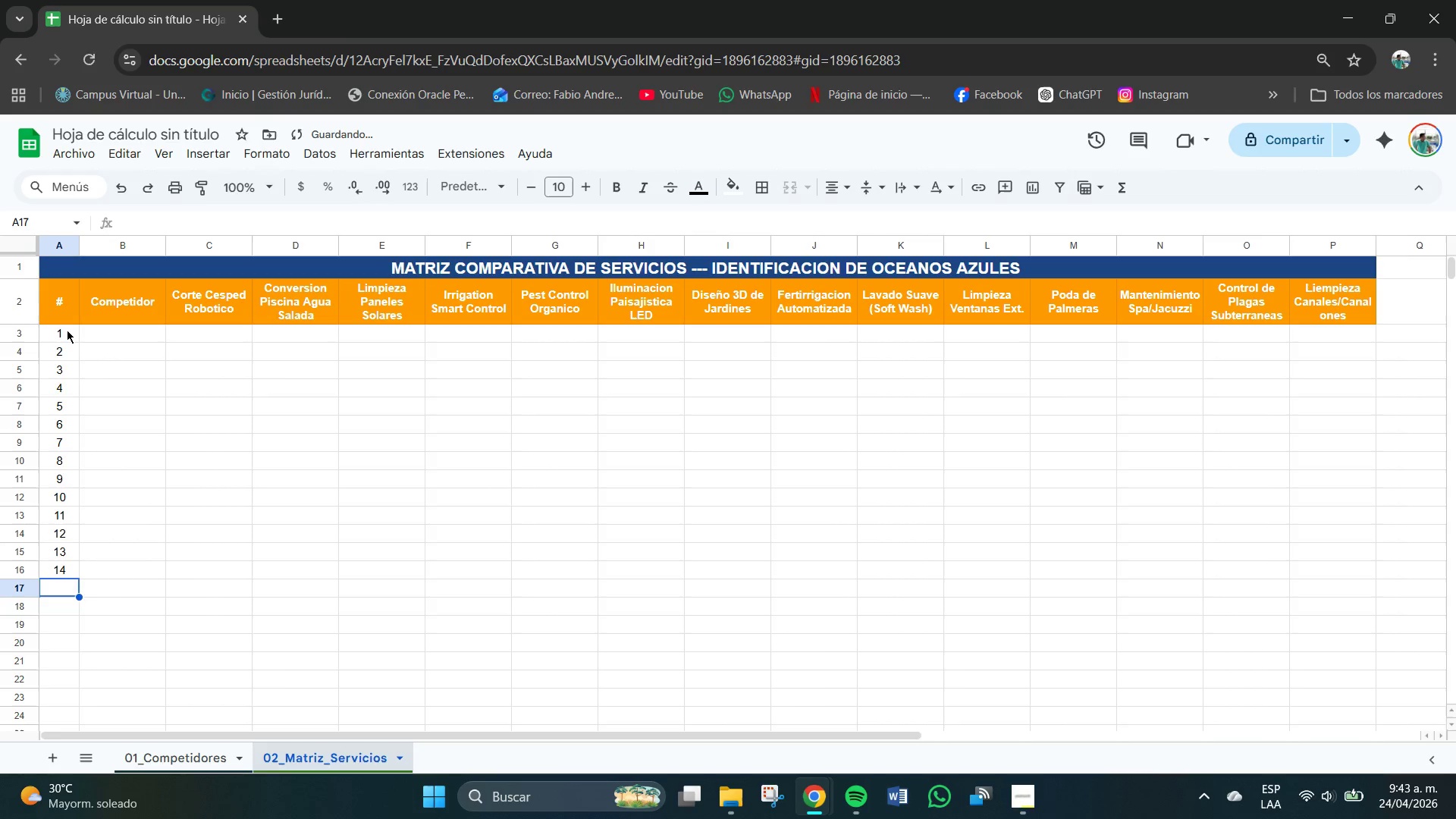 
key(Numpad1)
 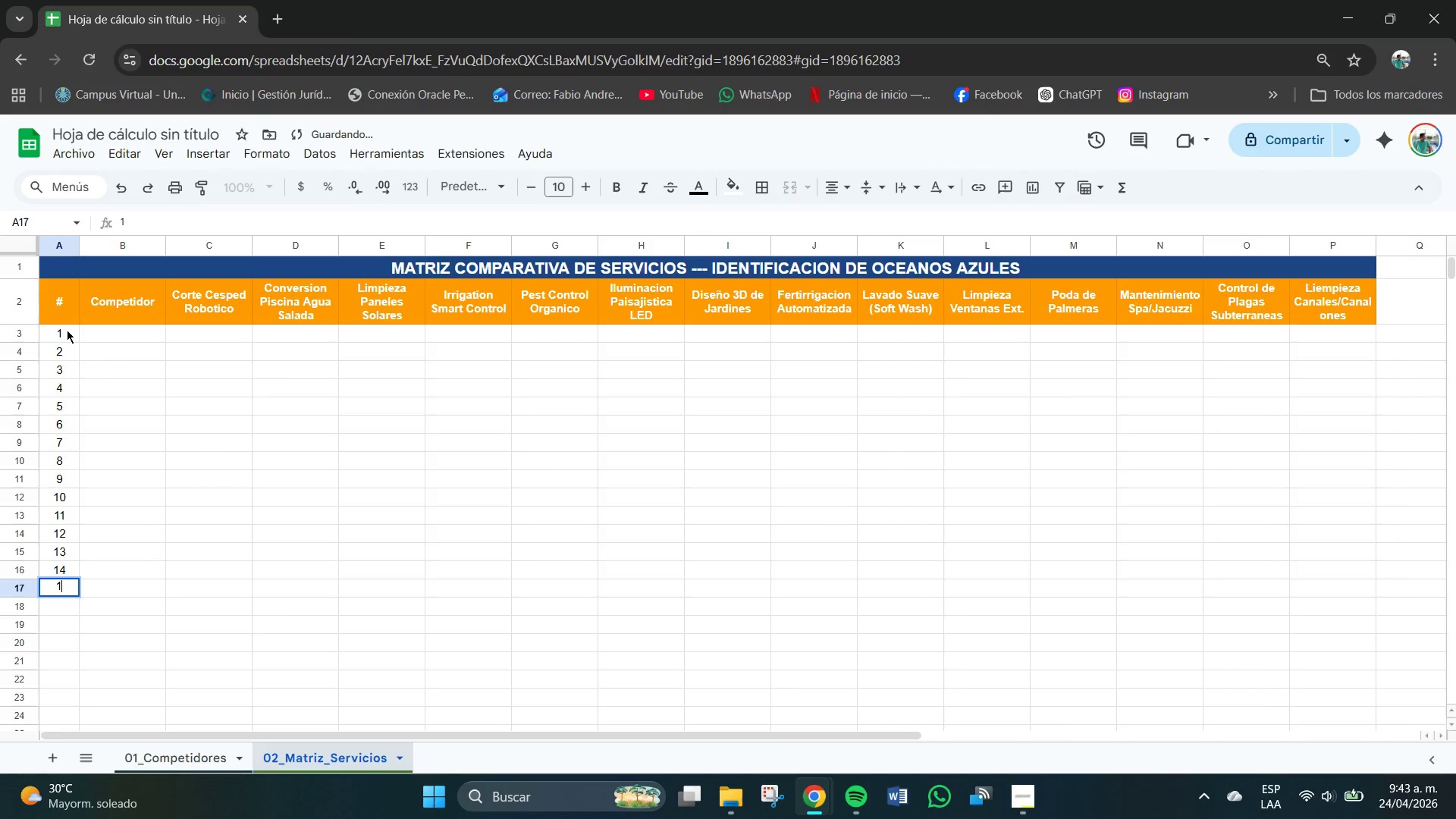 
key(Numpad5)
 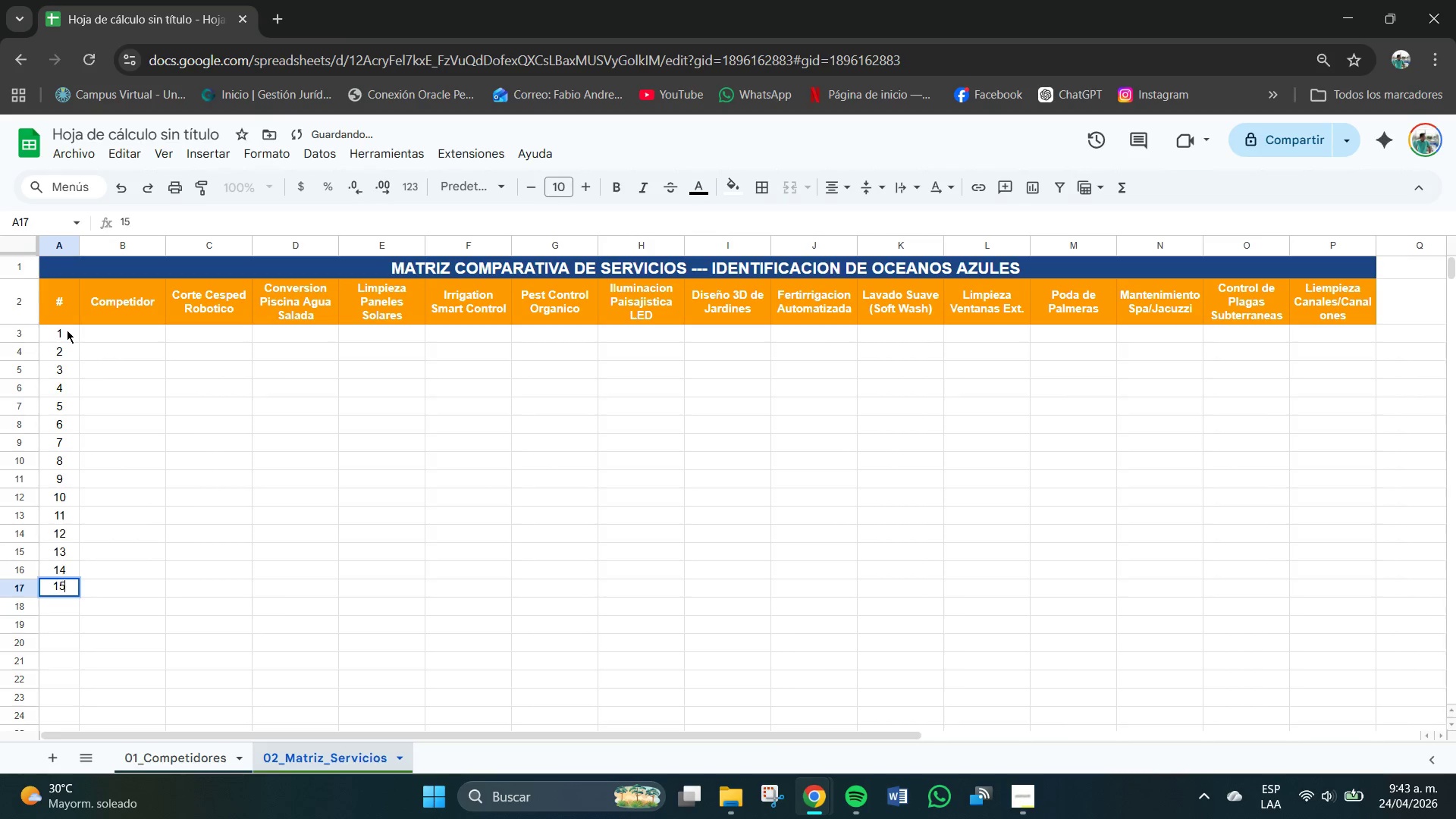 
key(NumpadEnter)
 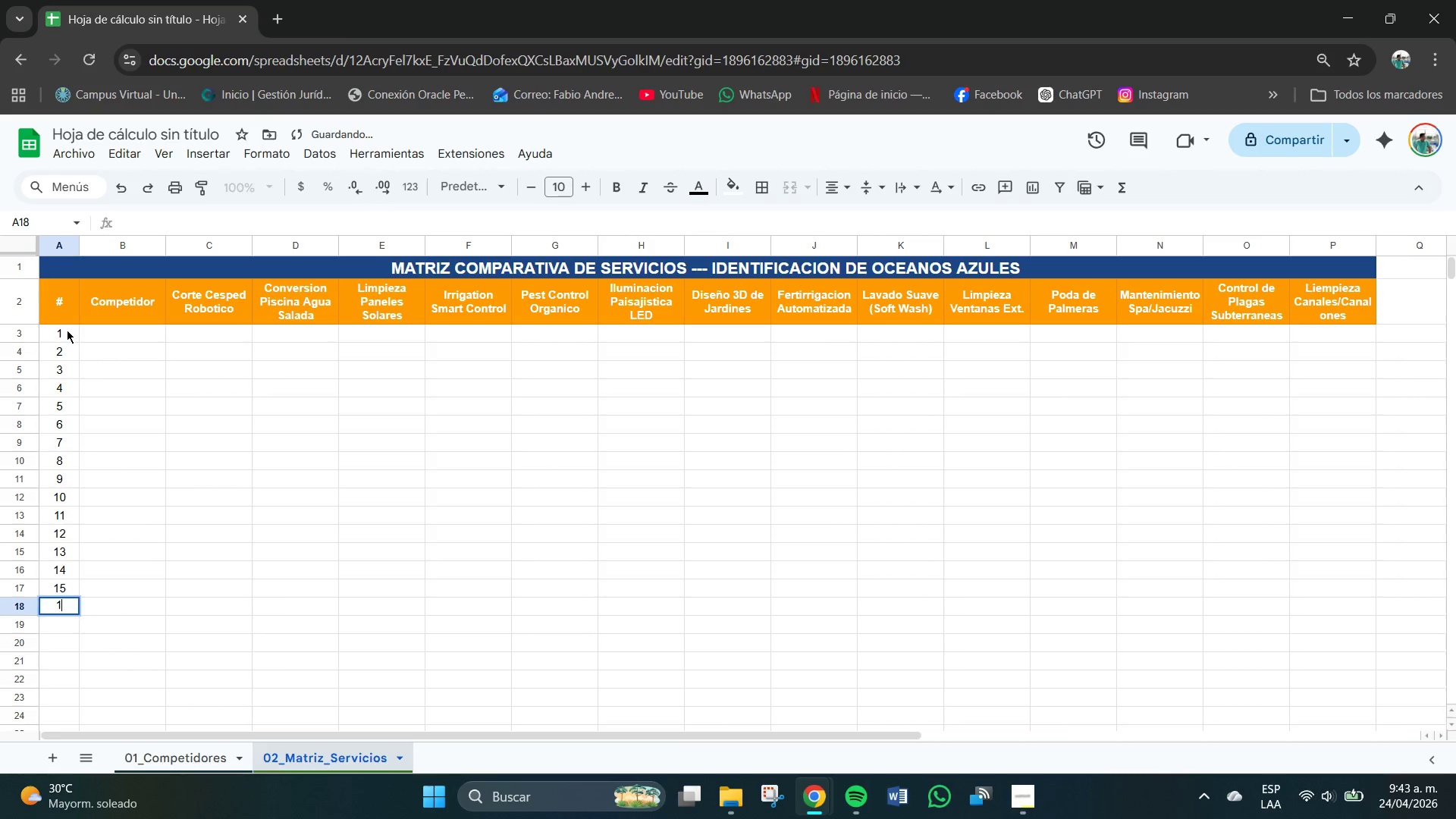 
key(Numpad1)
 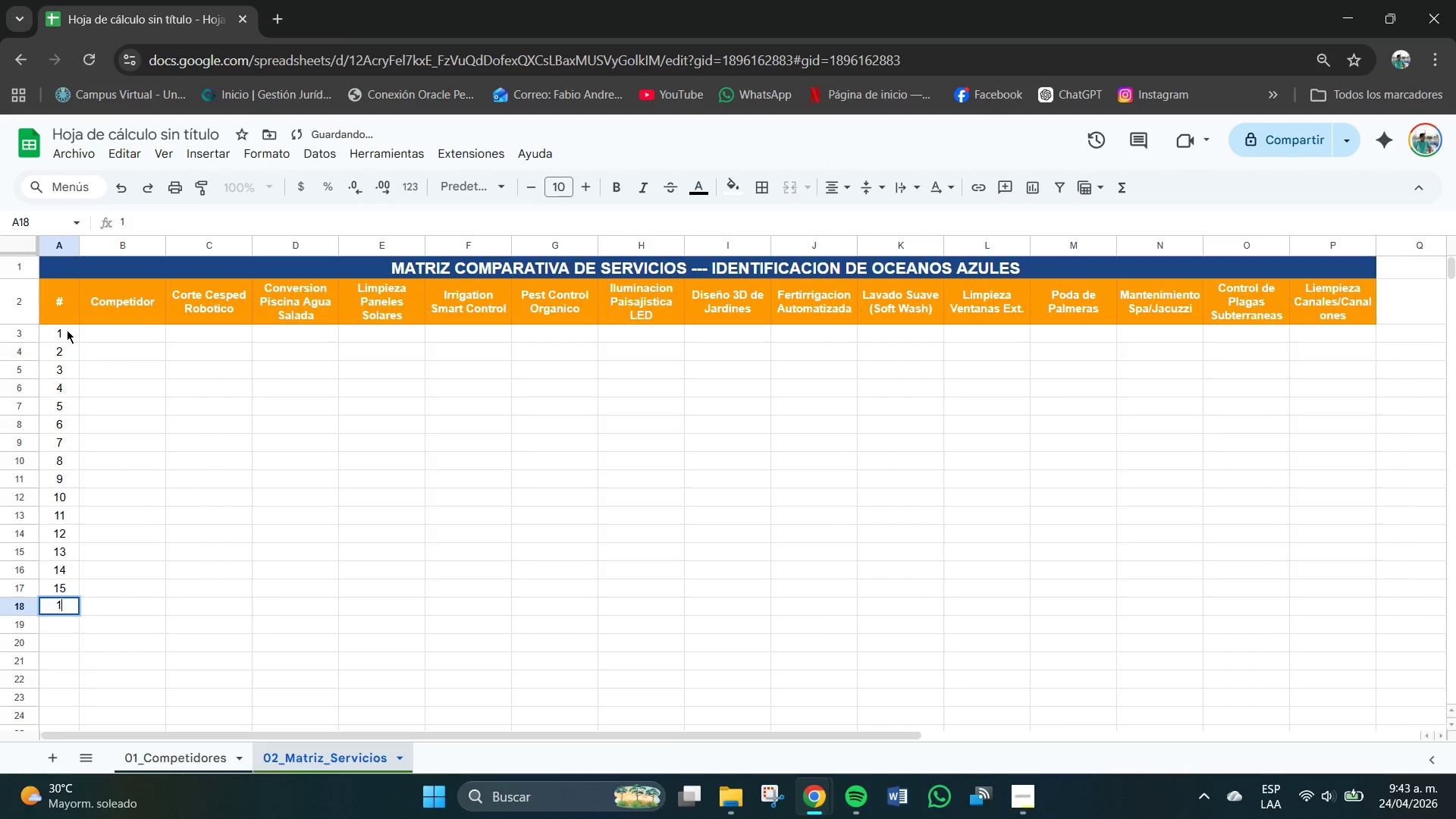 
key(Numpad6)
 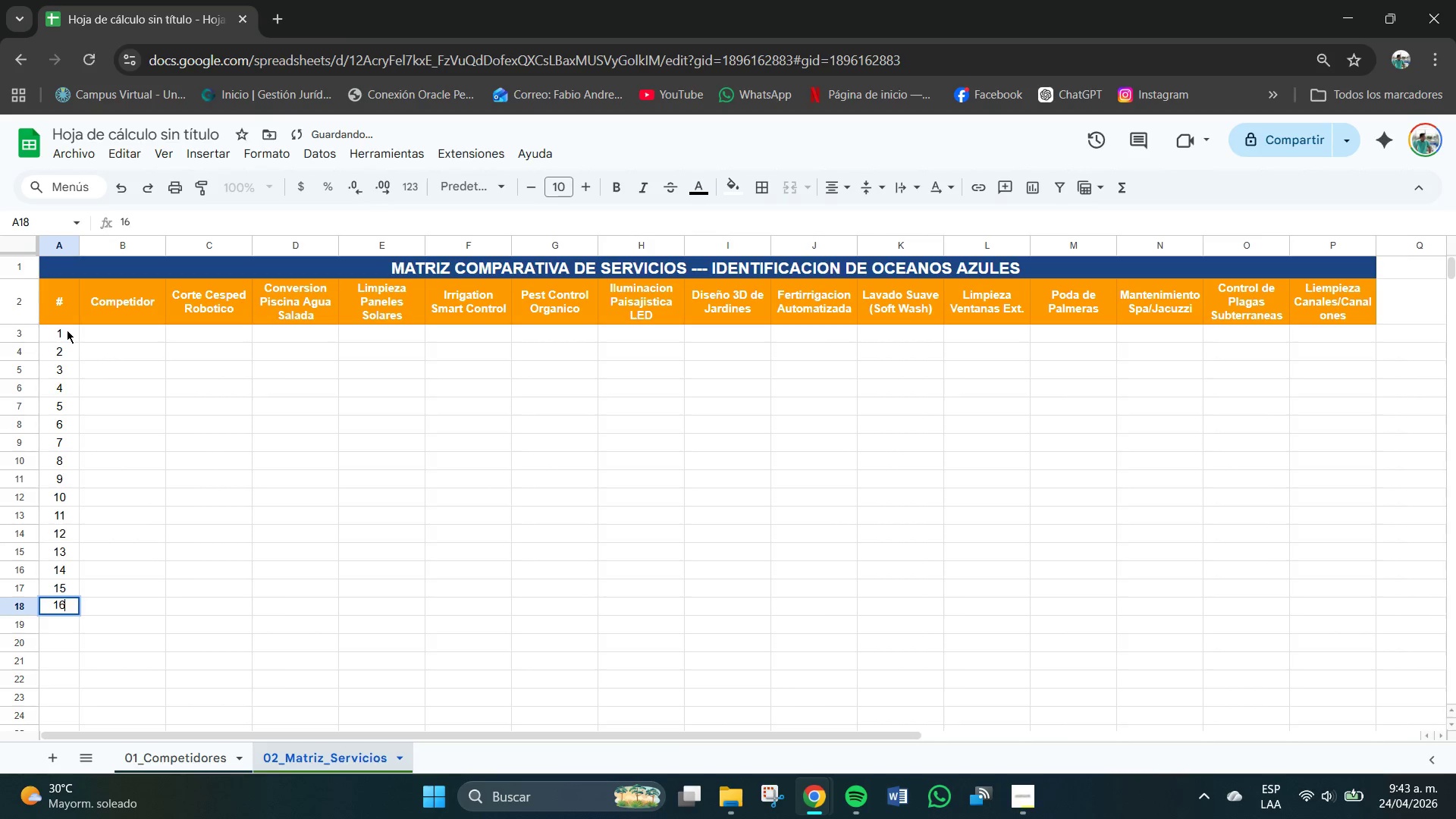 
key(NumpadEnter)
 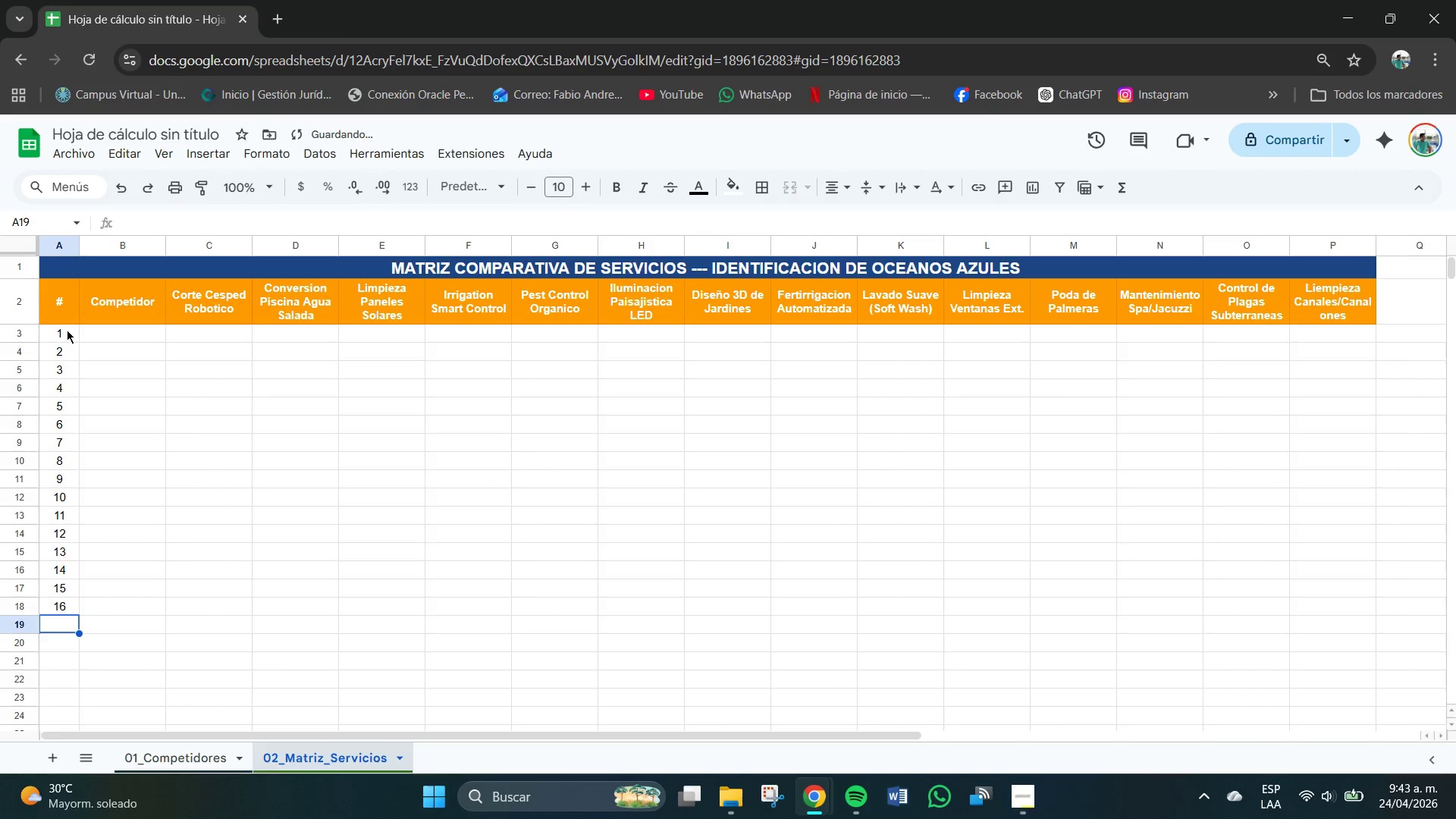 
key(Numpad1)
 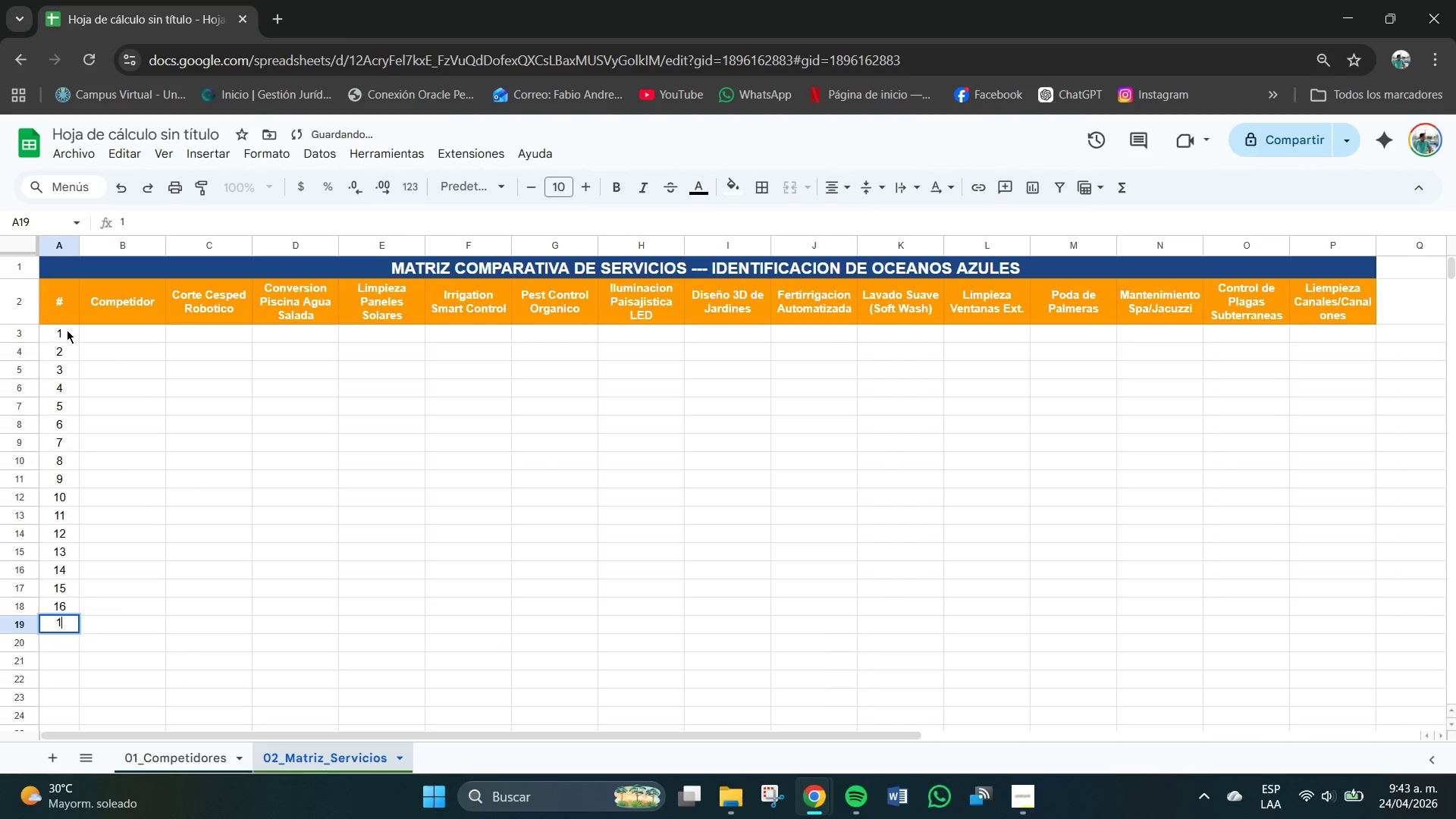 
key(Numpad7)
 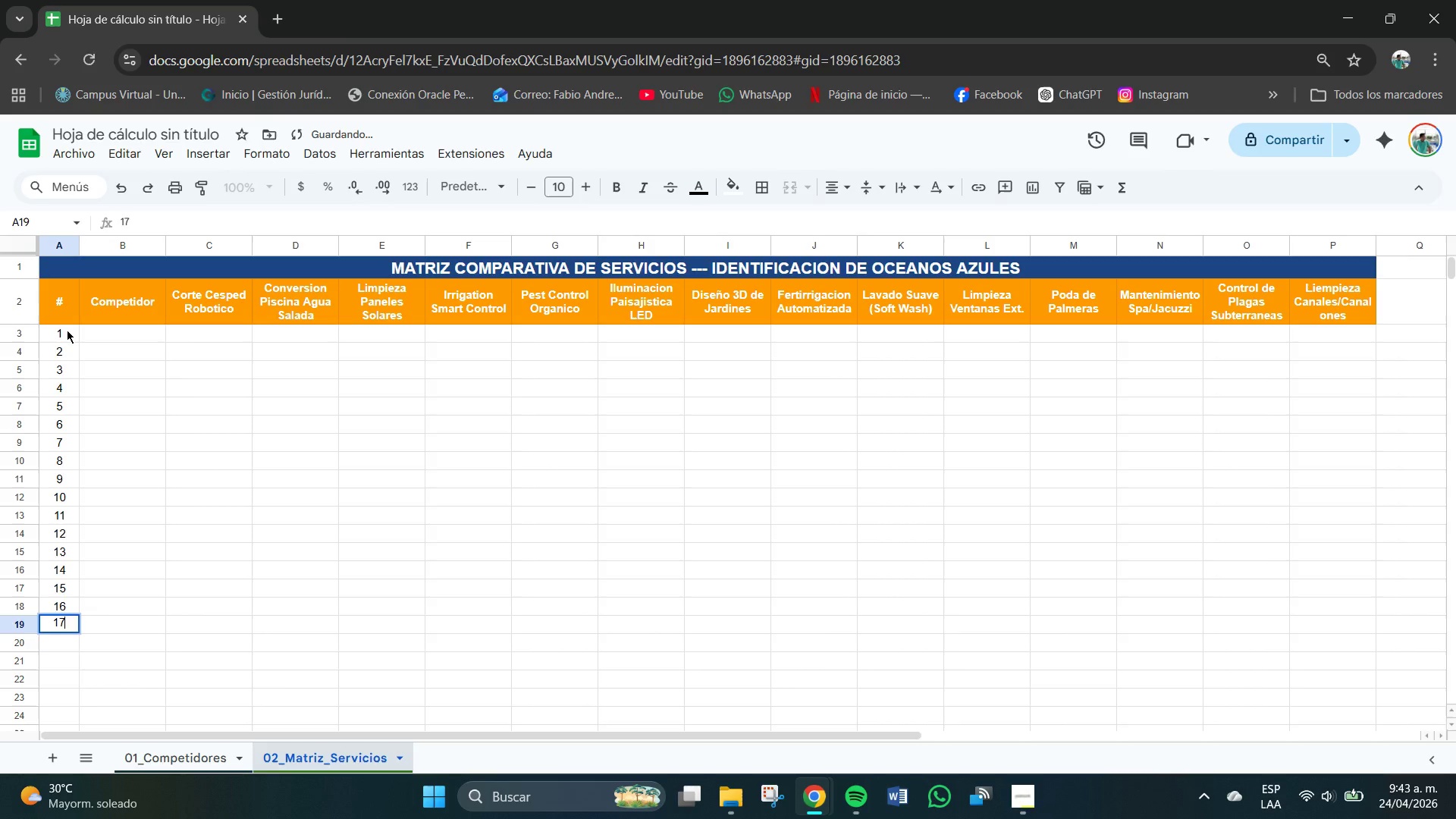 
key(NumpadEnter)
 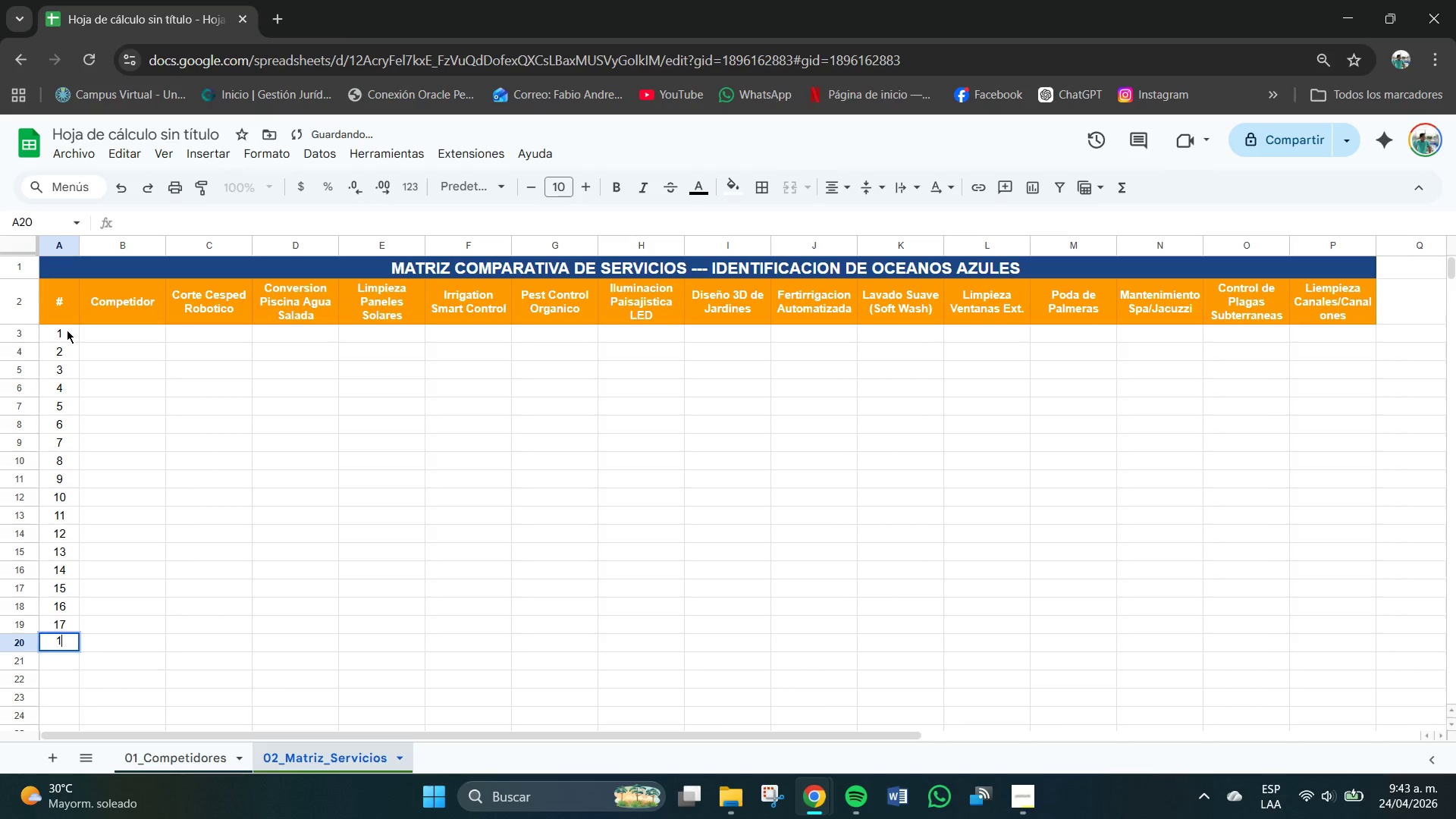 
key(Numpad1)
 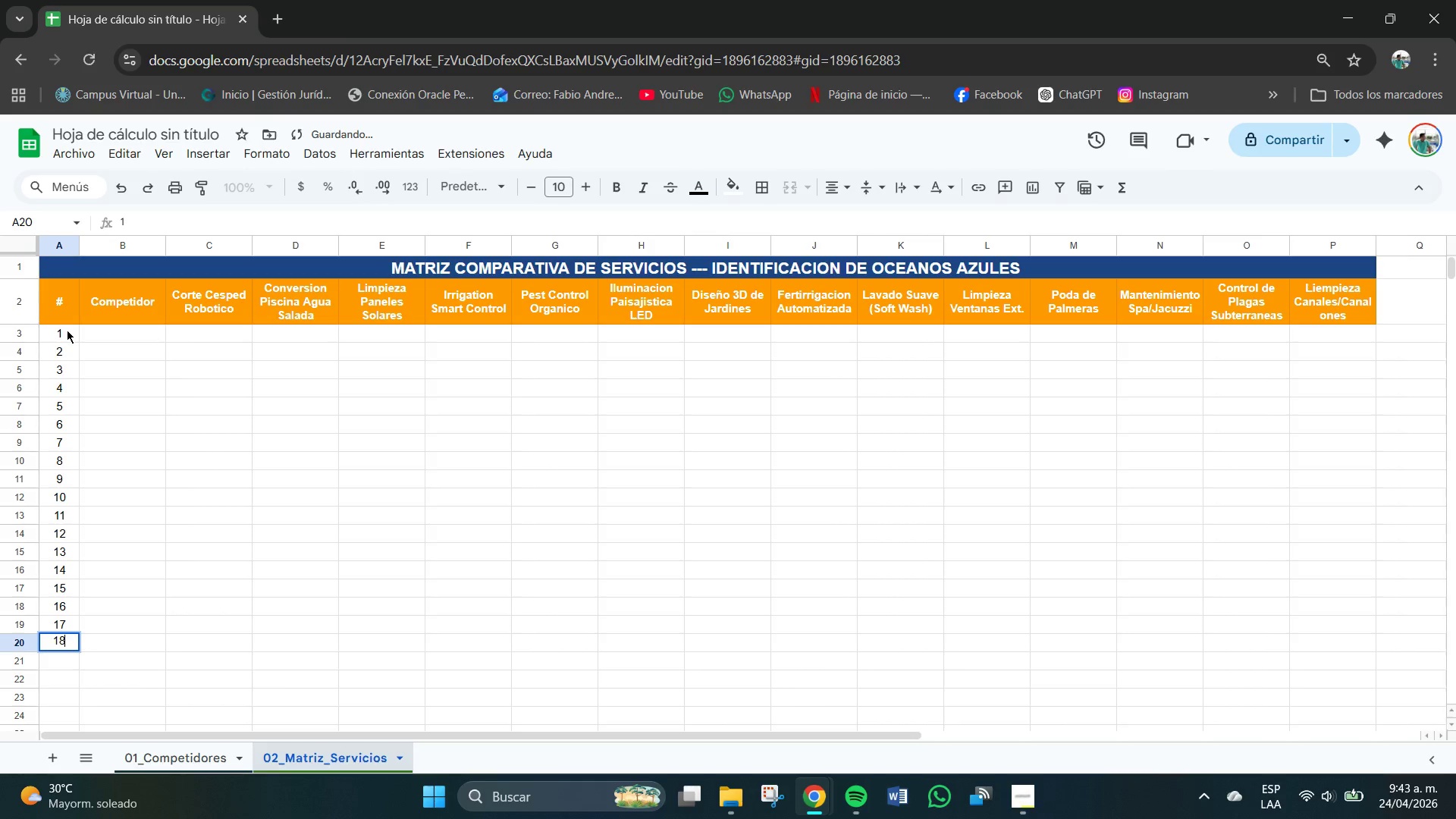 
key(Numpad8)
 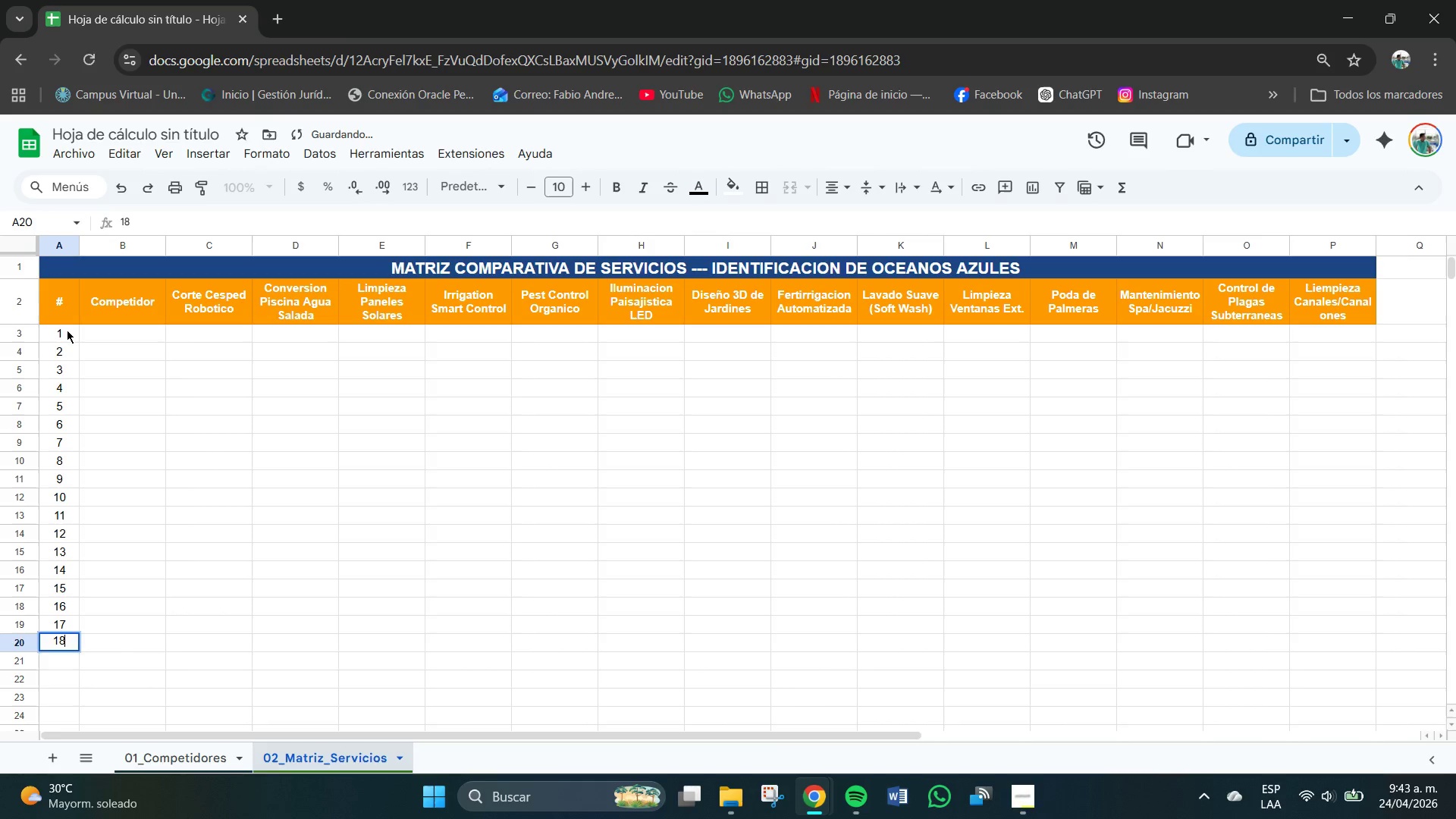 
key(NumpadEnter)
 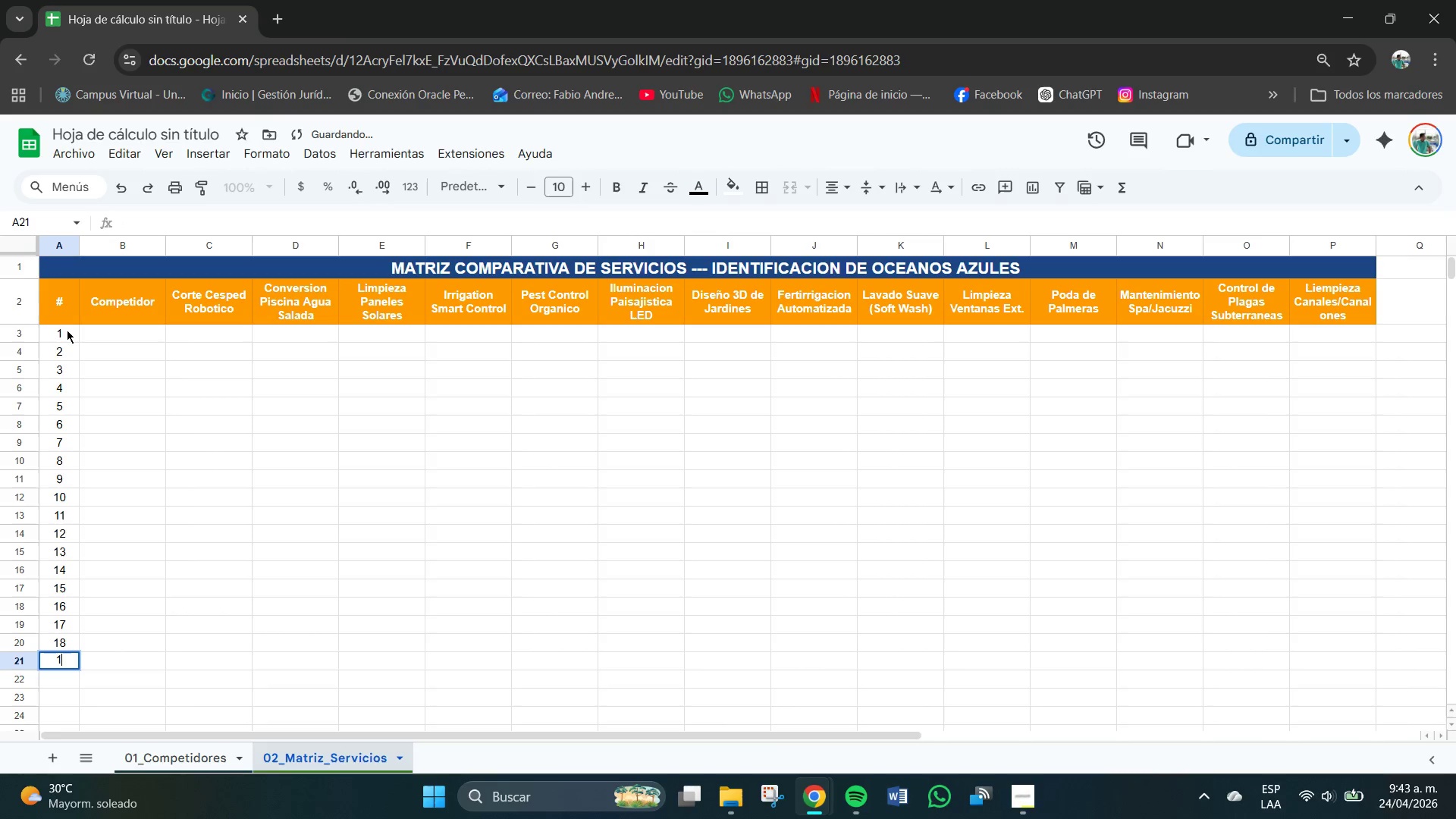 
key(Numpad1)
 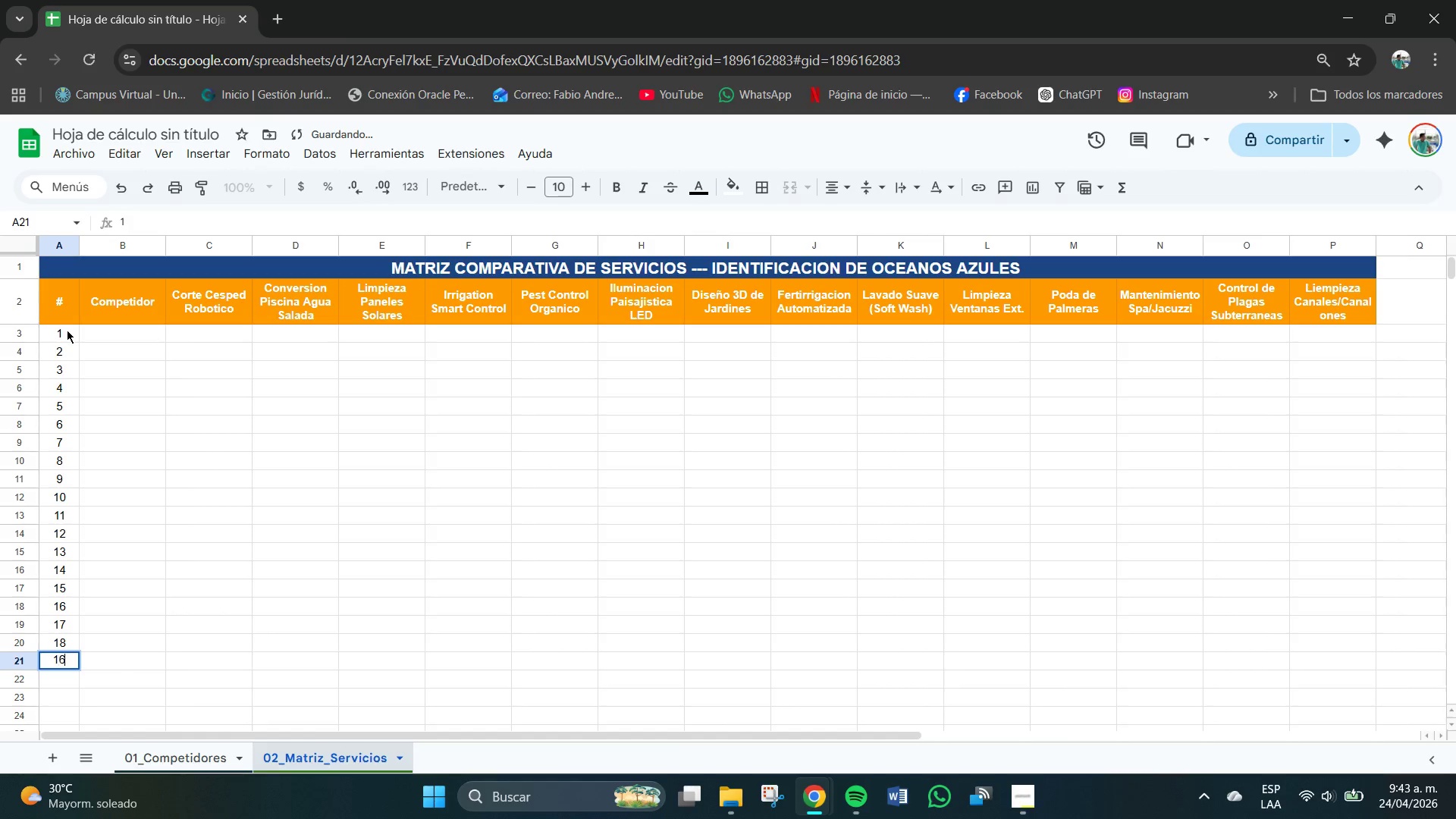 
key(Numpad6)
 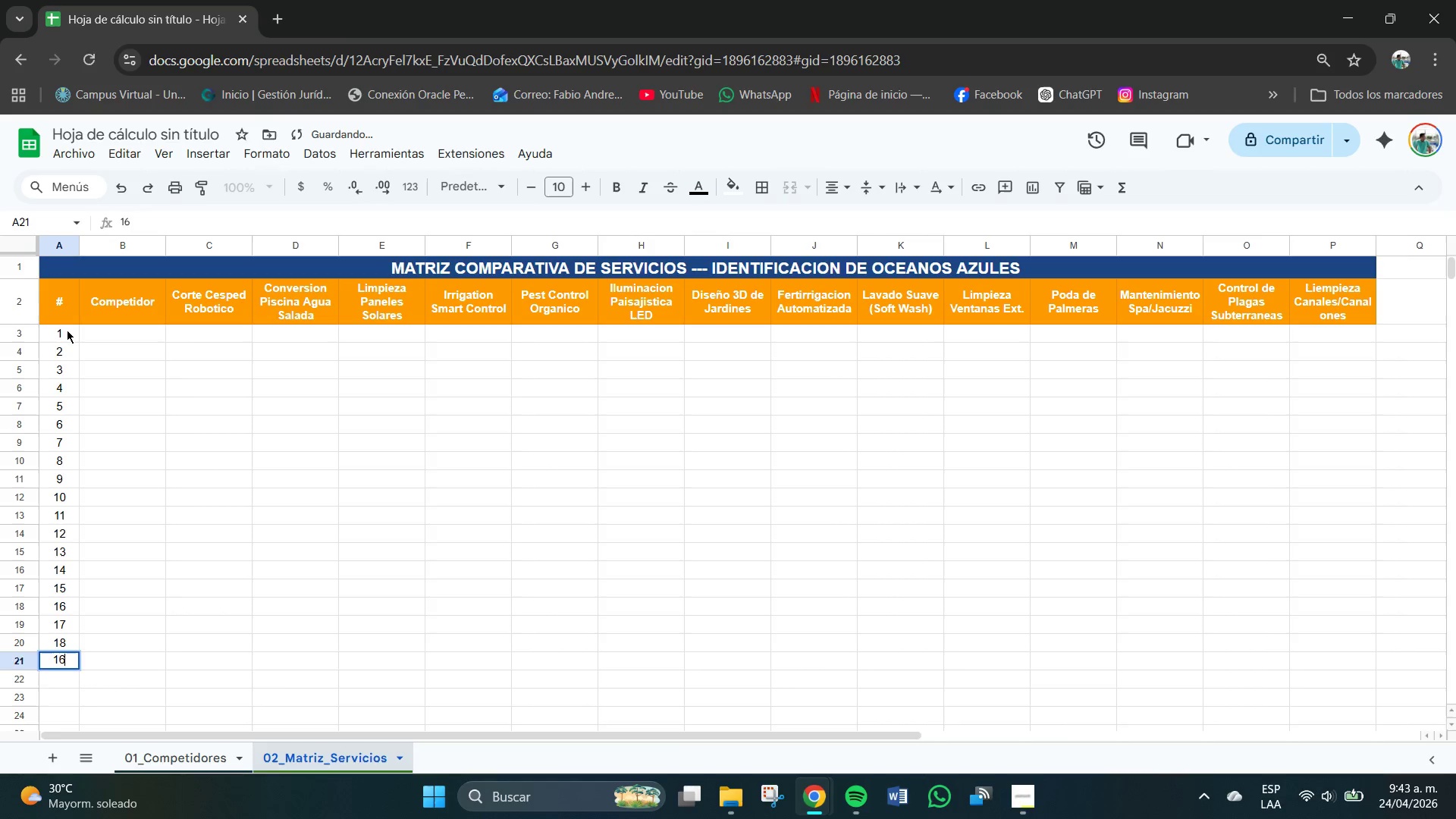 
key(NumpadEnter)
 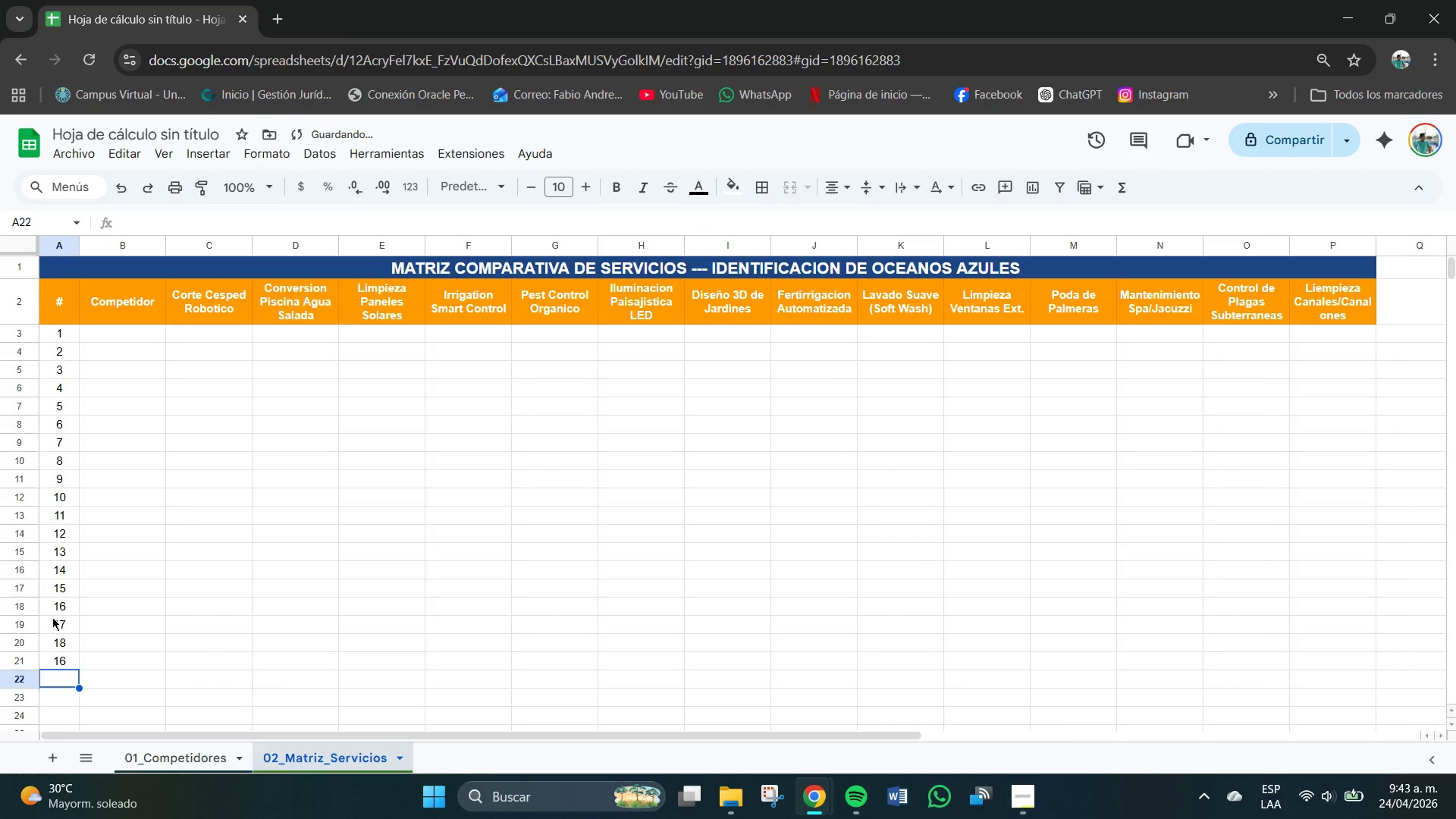 
double_click([66, 661])
 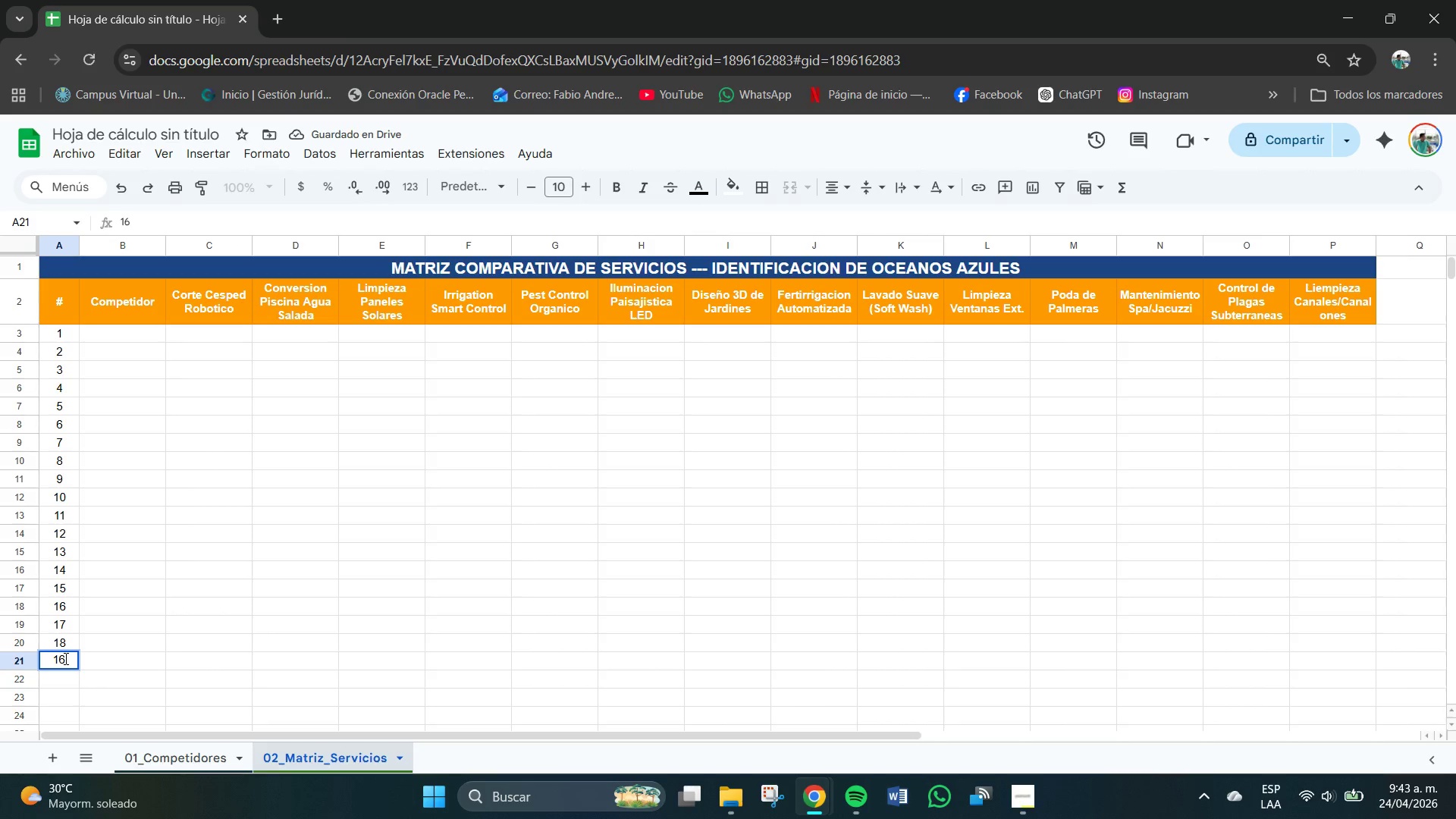 
key(Numpad1)
 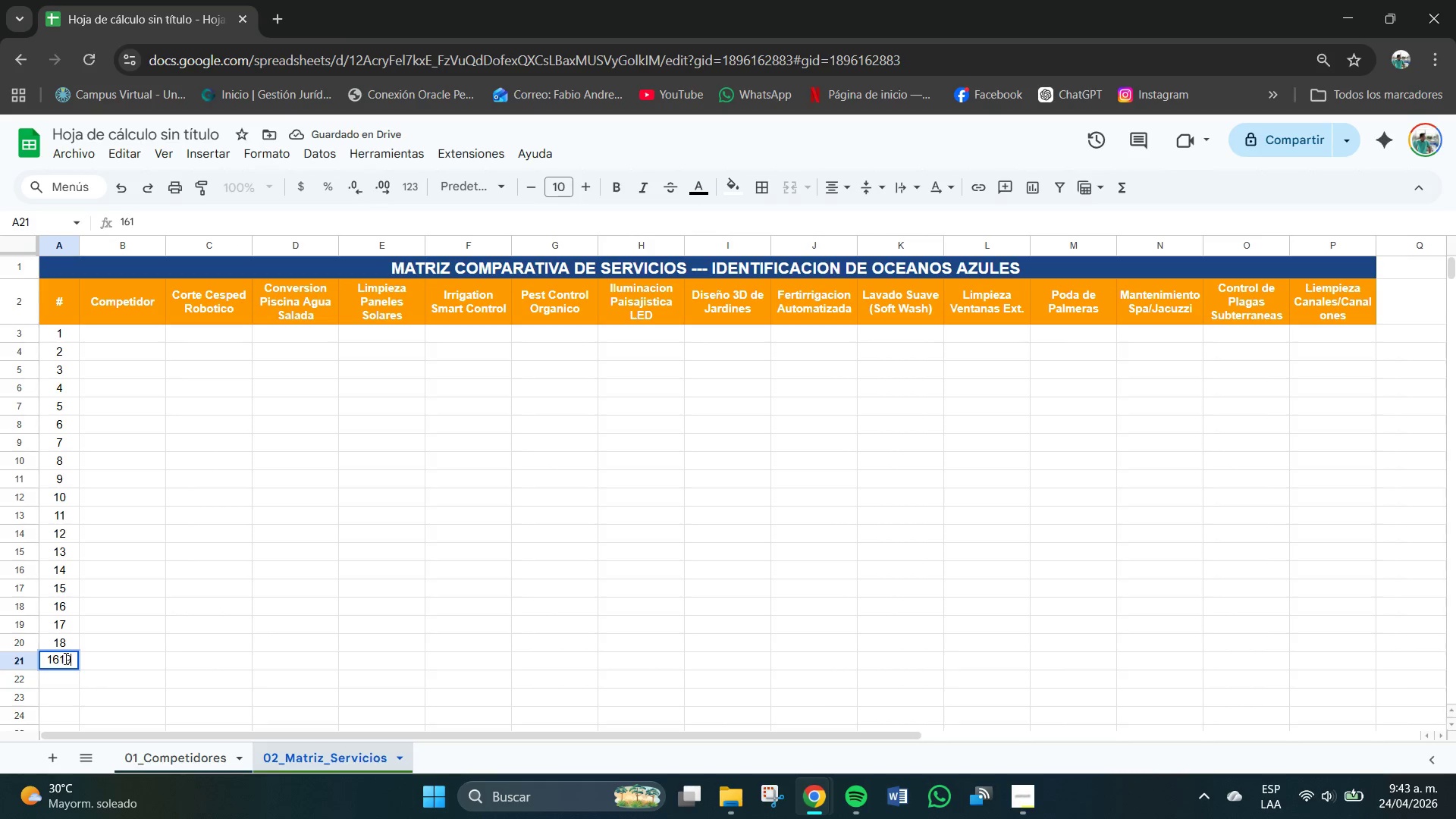 
key(Numpad9)
 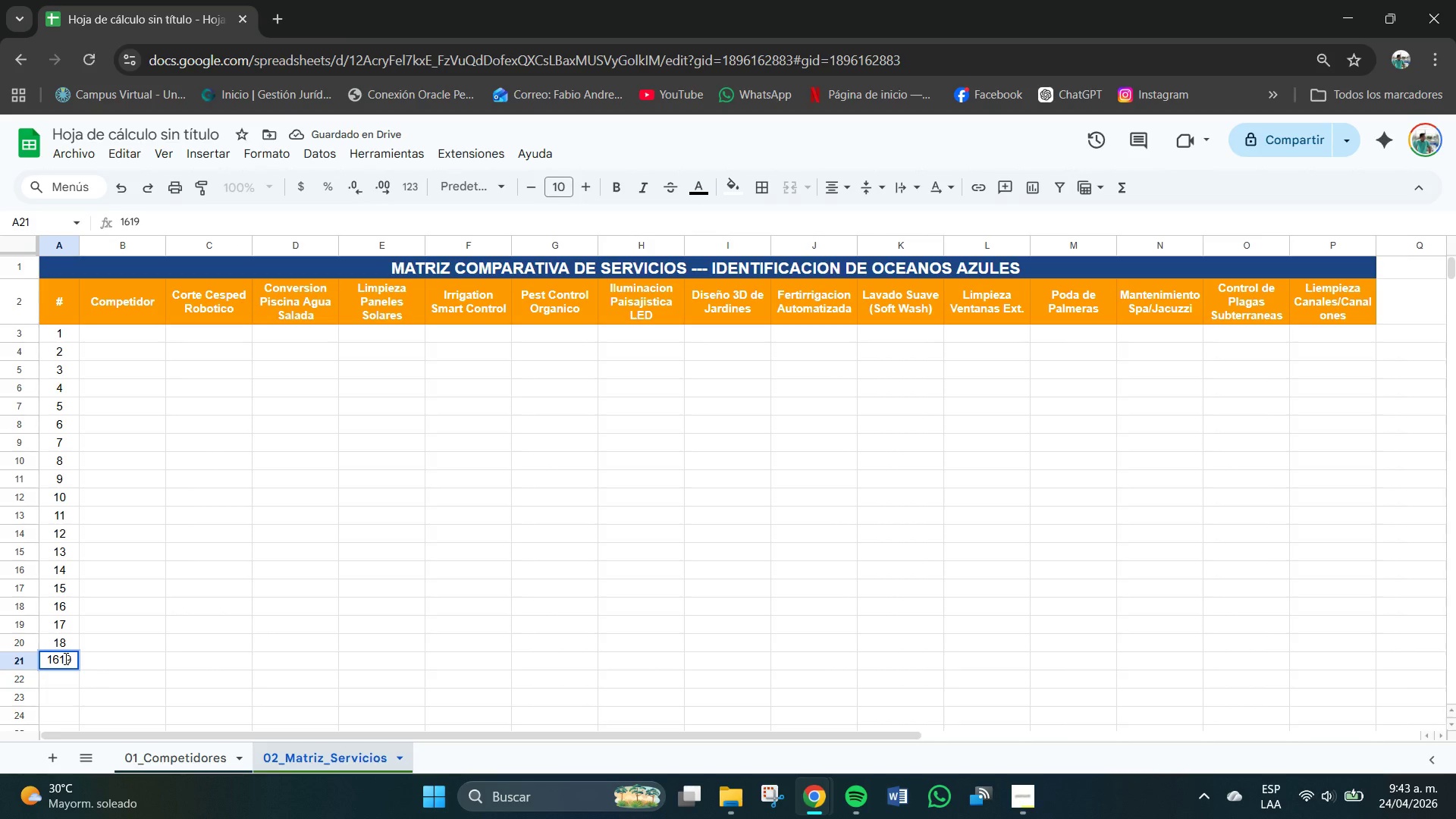 
key(BracketRight)
 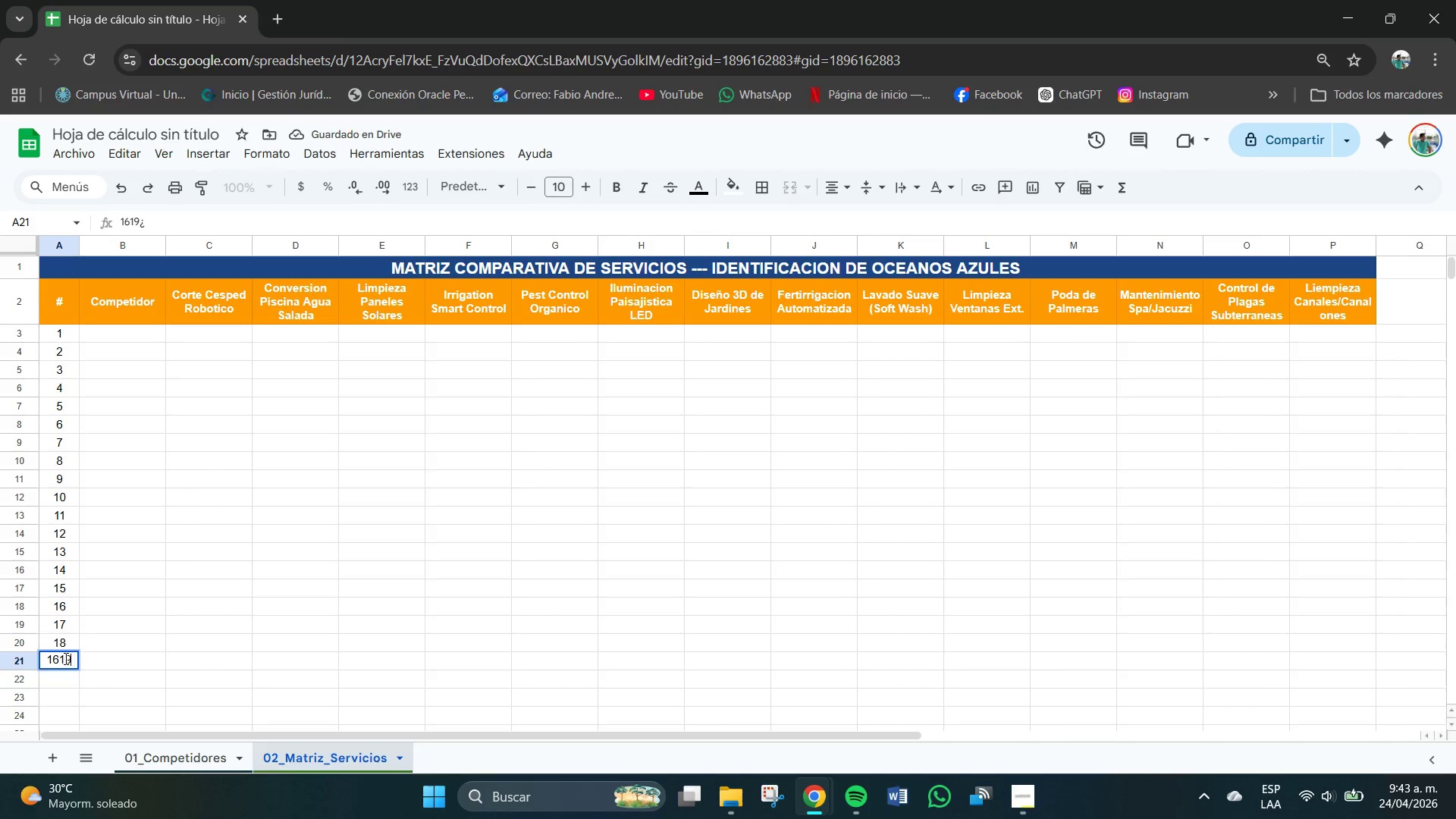 
key(Backspace)
 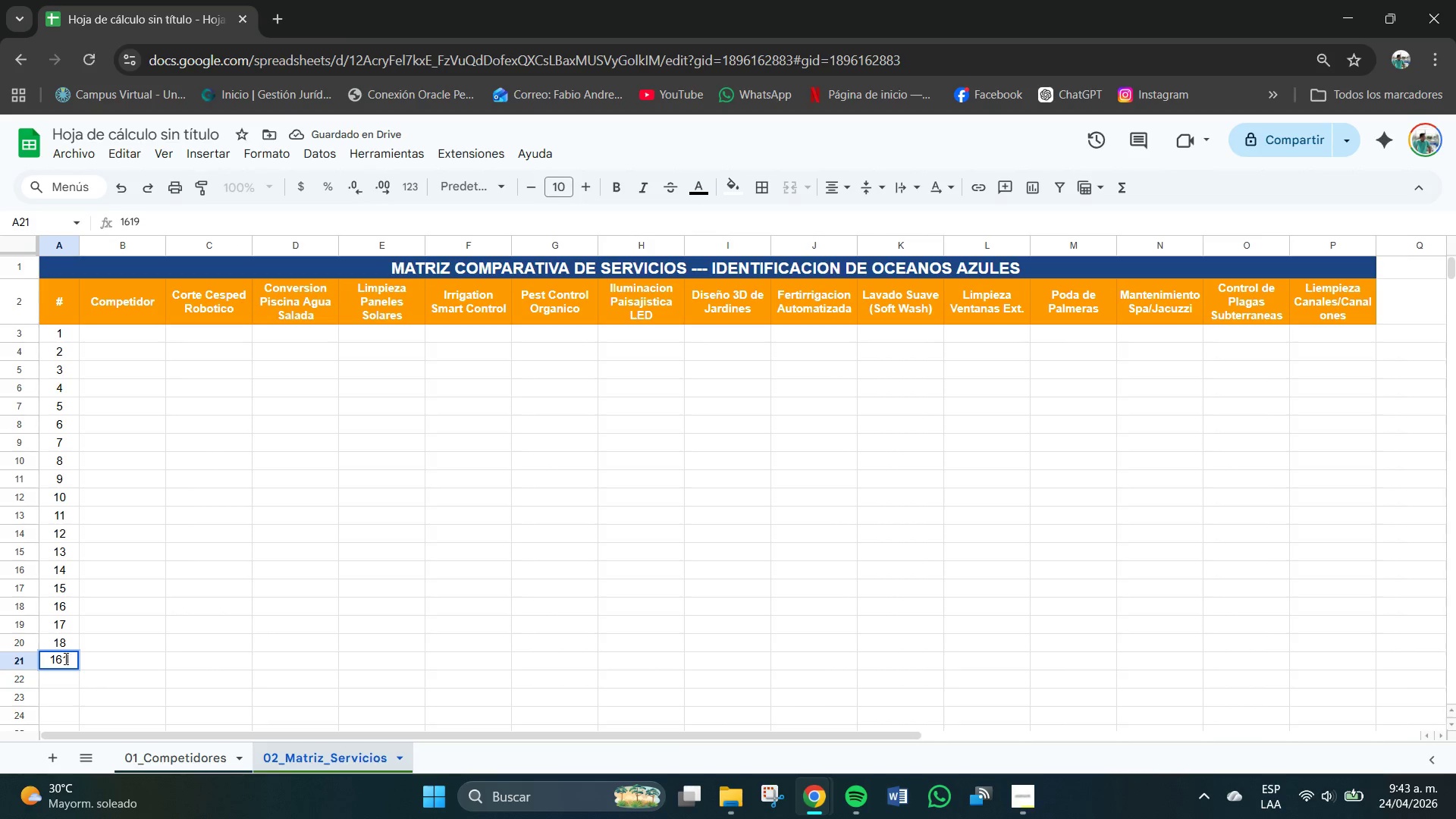 
key(Backspace)
 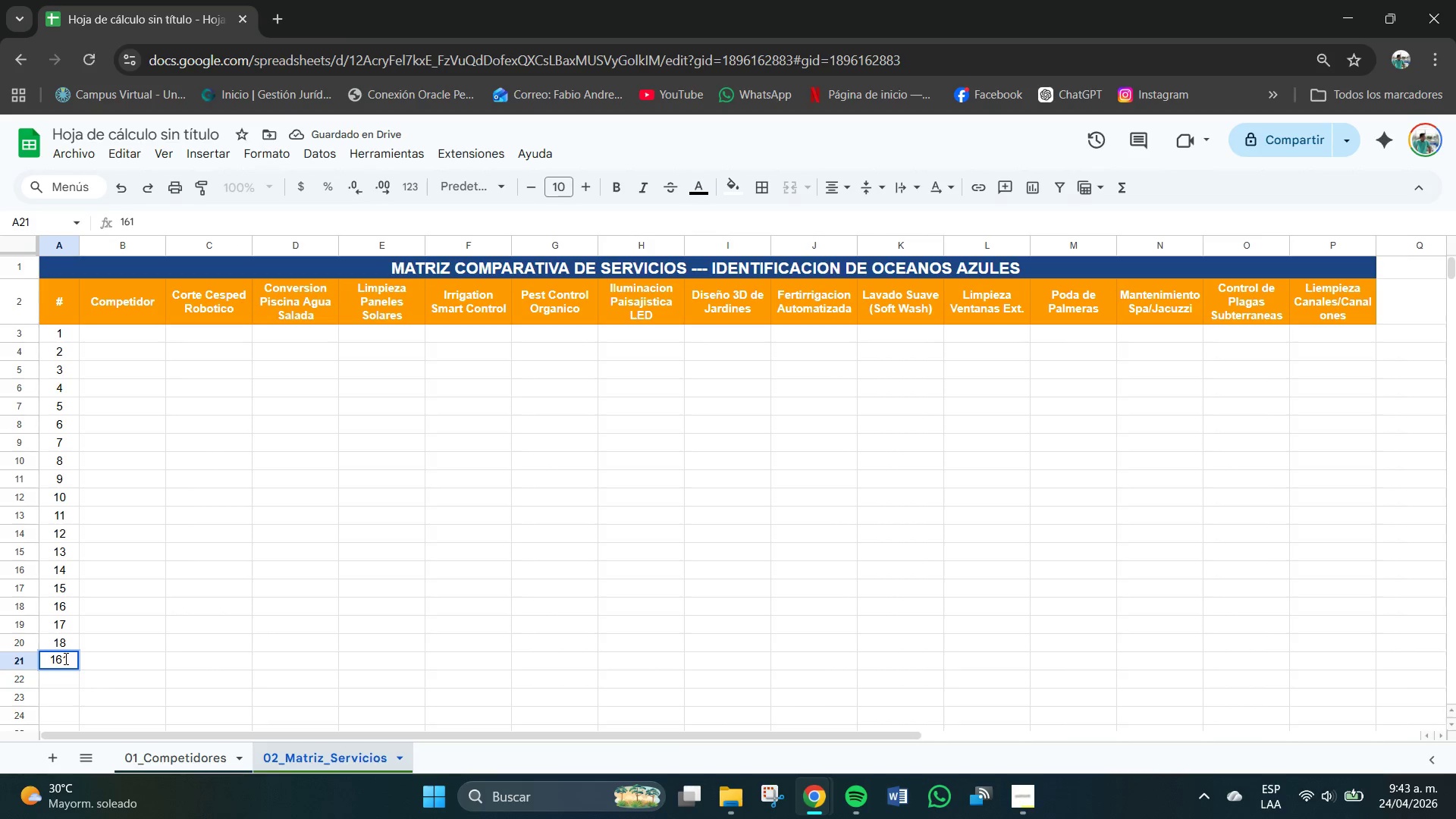 
key(Backspace)
 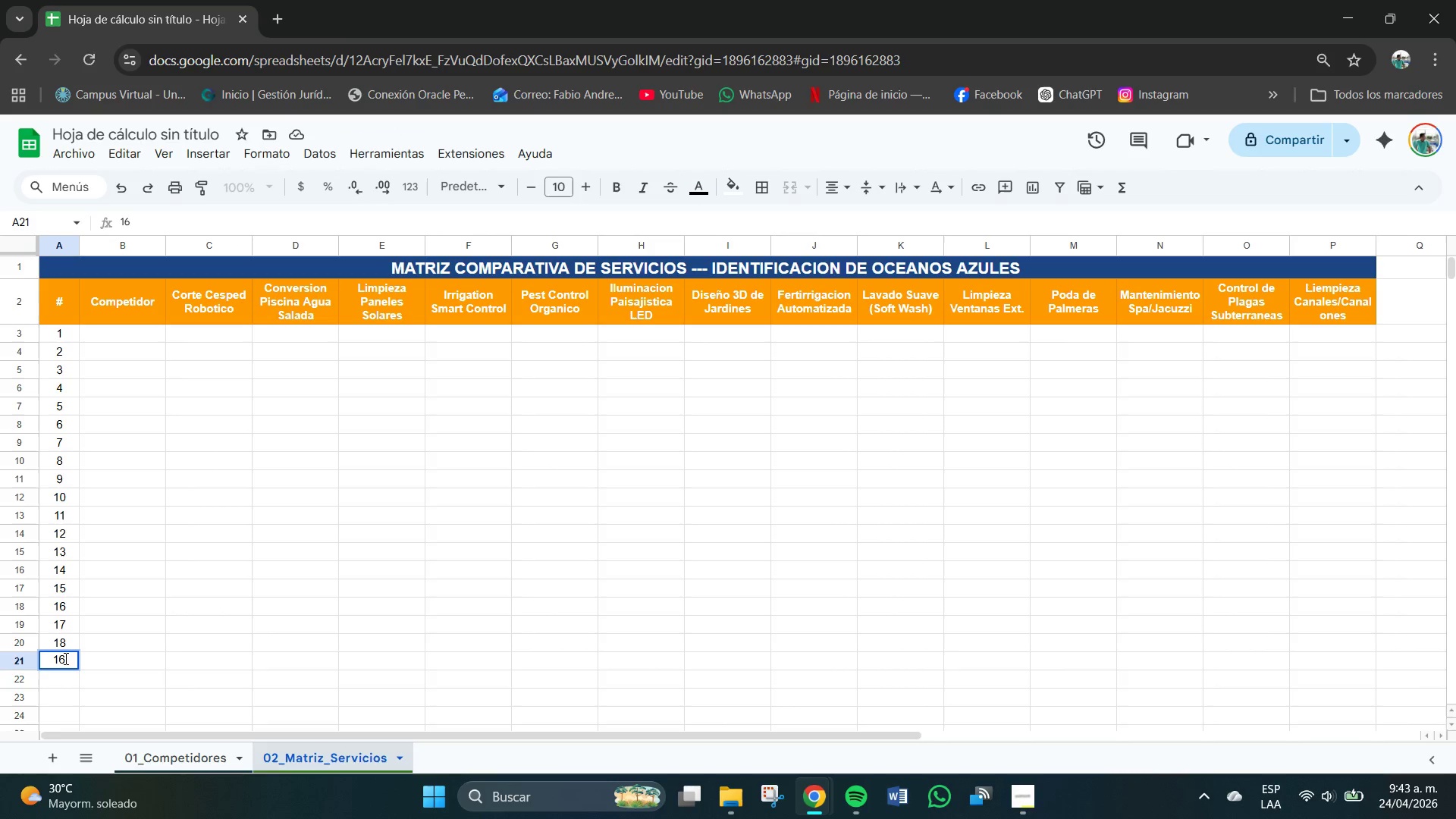 
key(Backspace)
 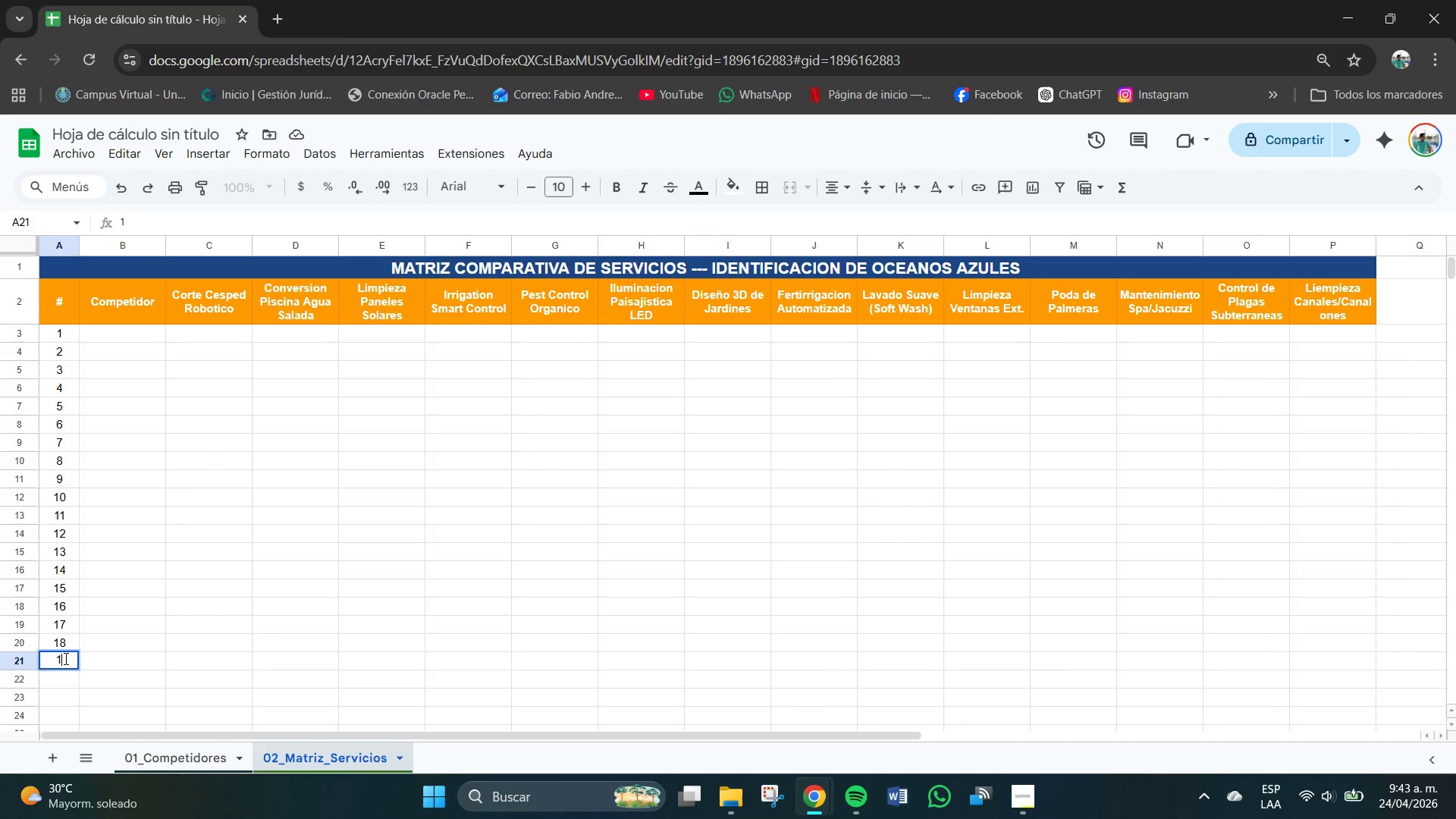 
key(Numpad9)
 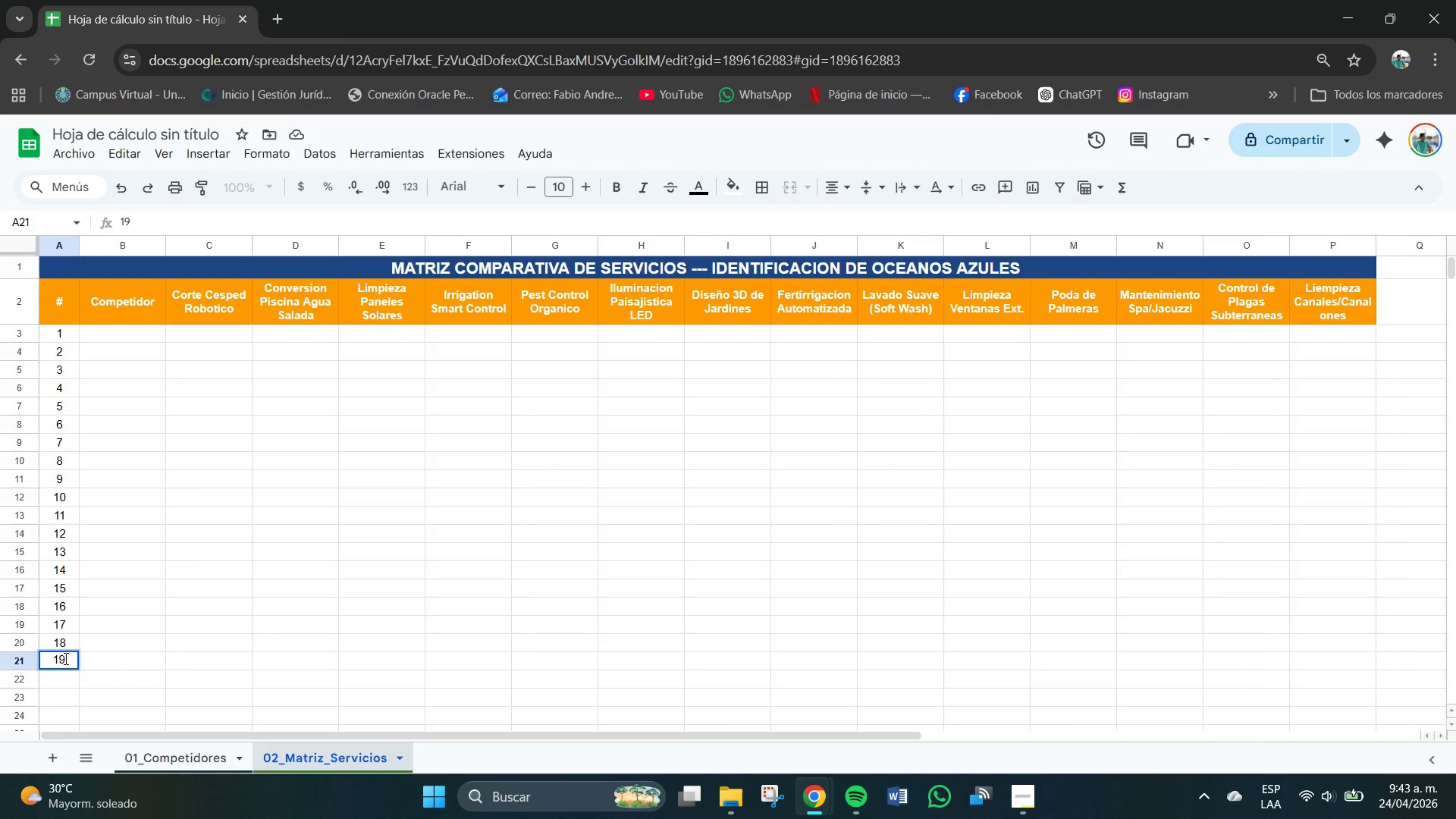 
key(NumpadEnter)
 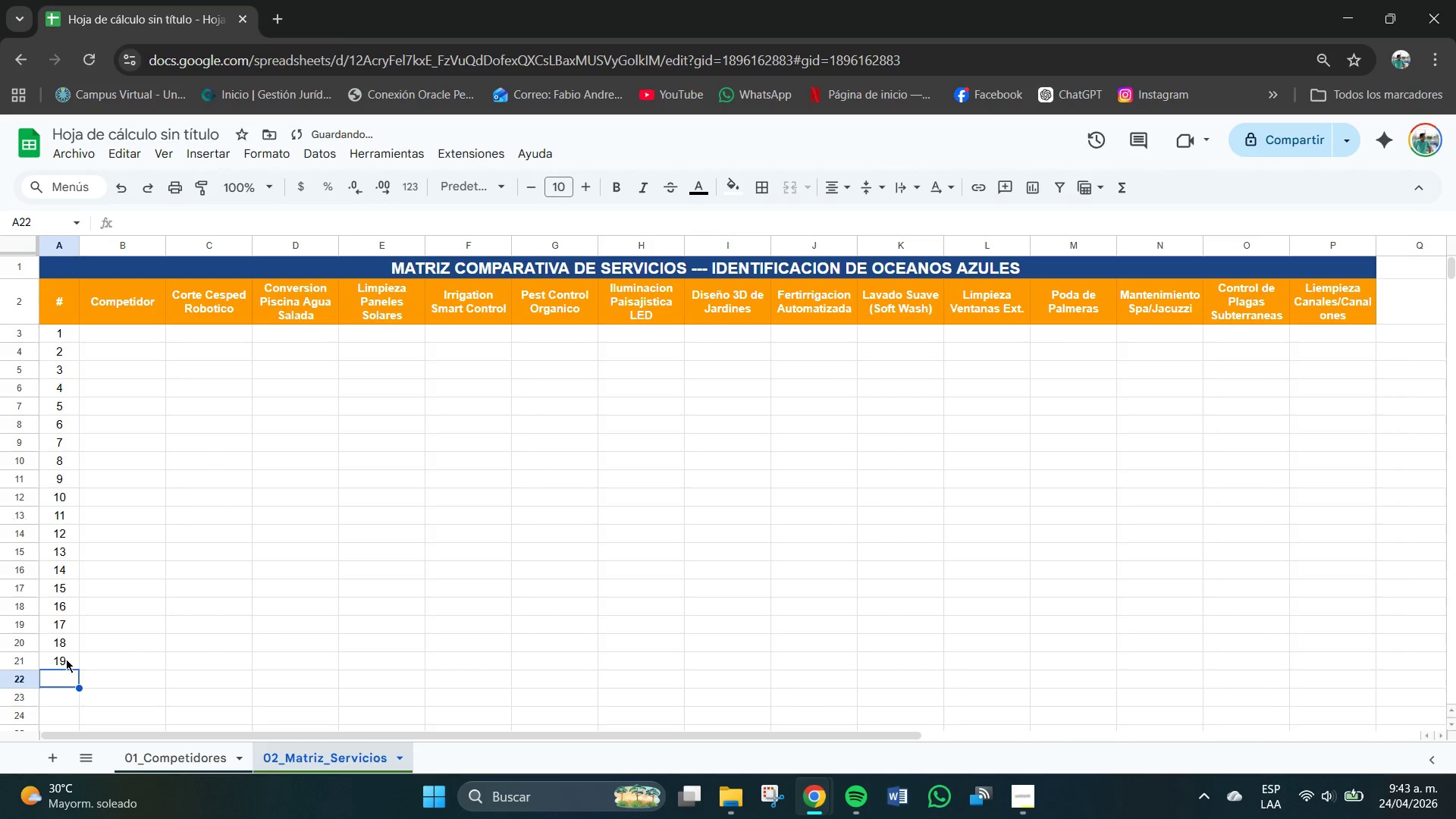 
key(Numpad2)
 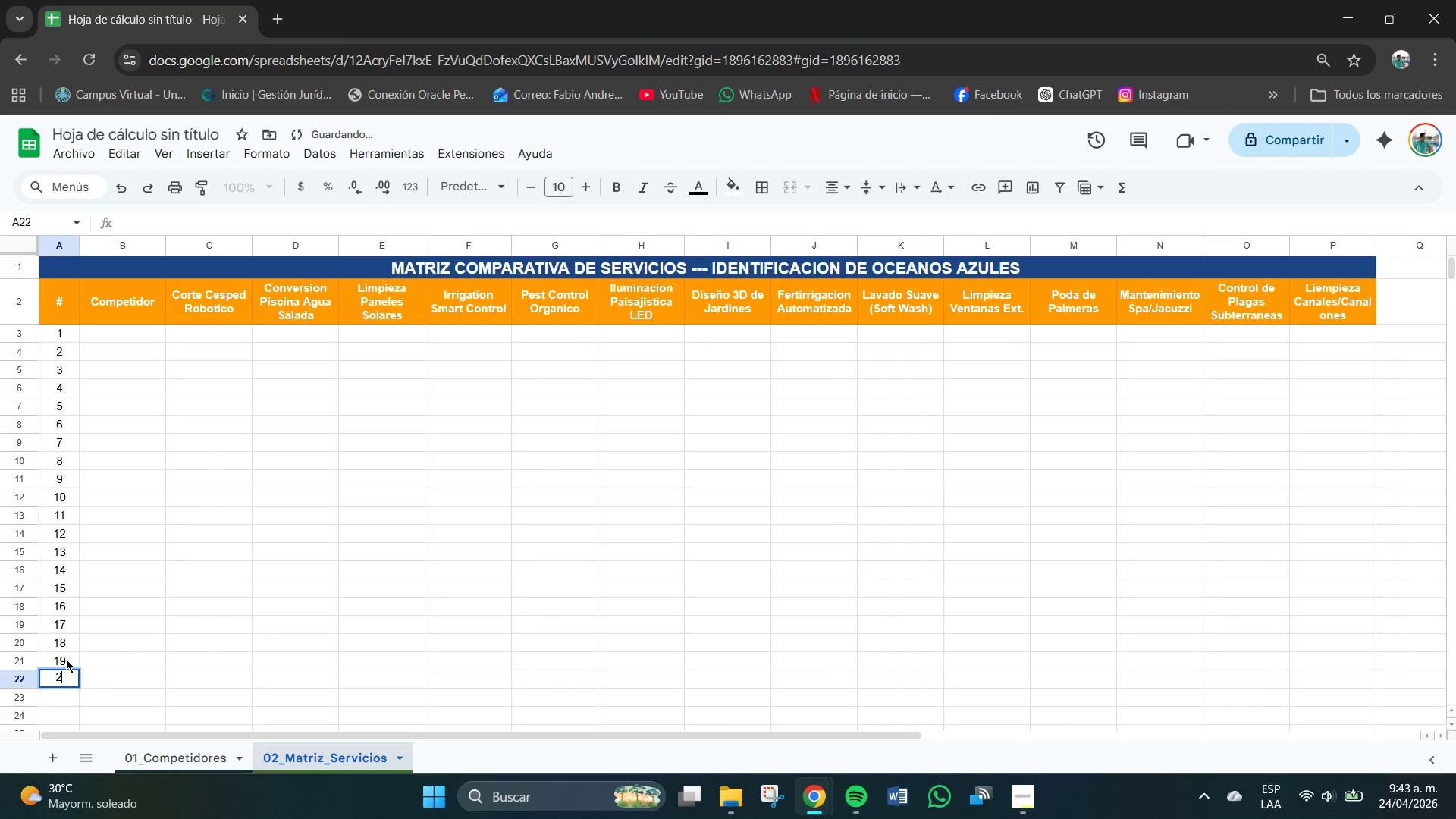 